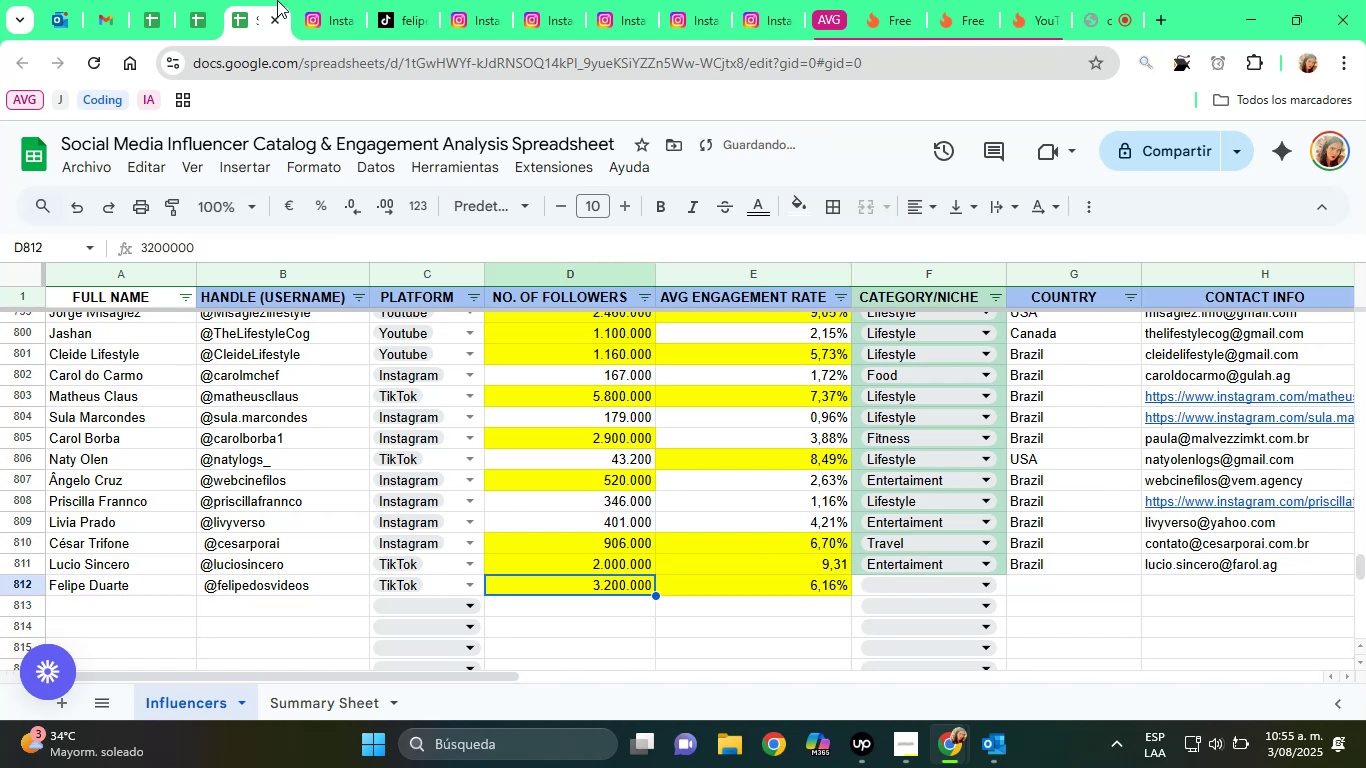 
key(ArrowRight)
 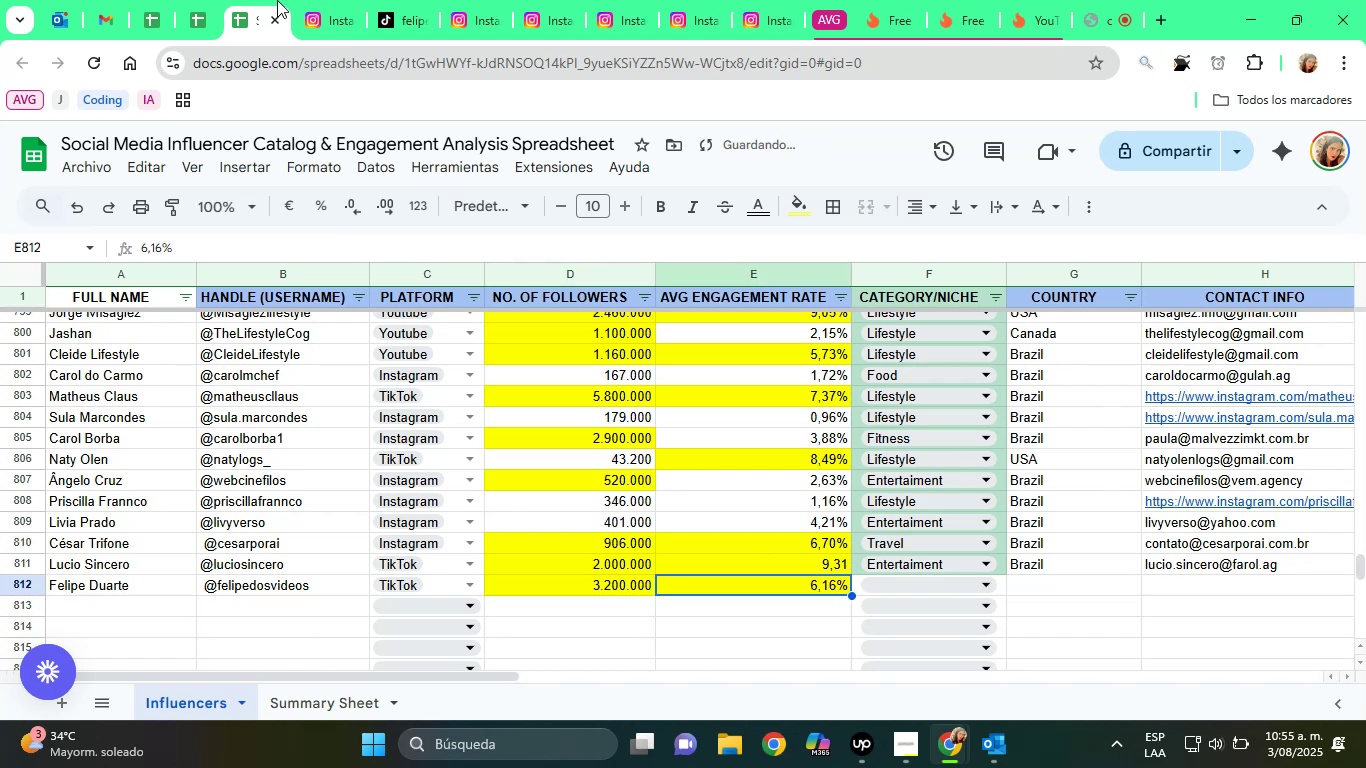 
key(ArrowRight)
 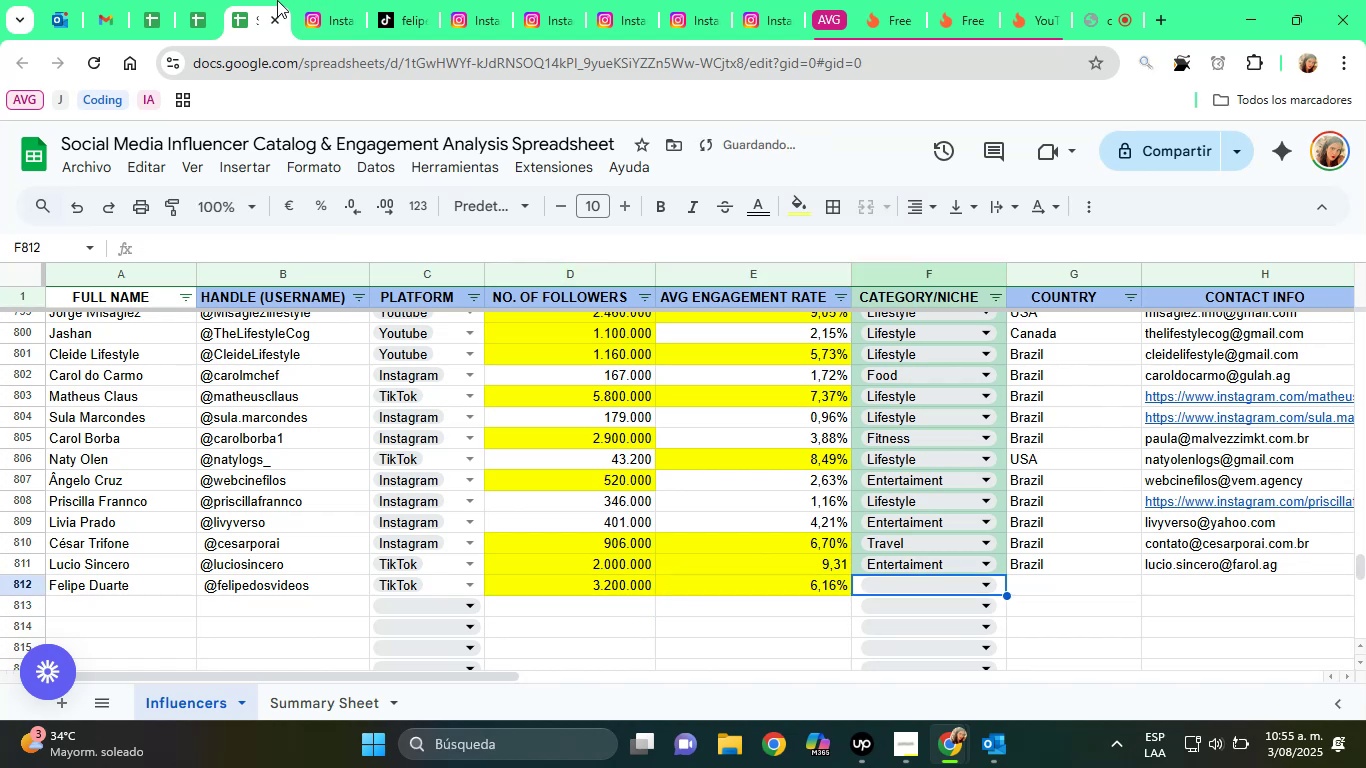 
key(ArrowRight)
 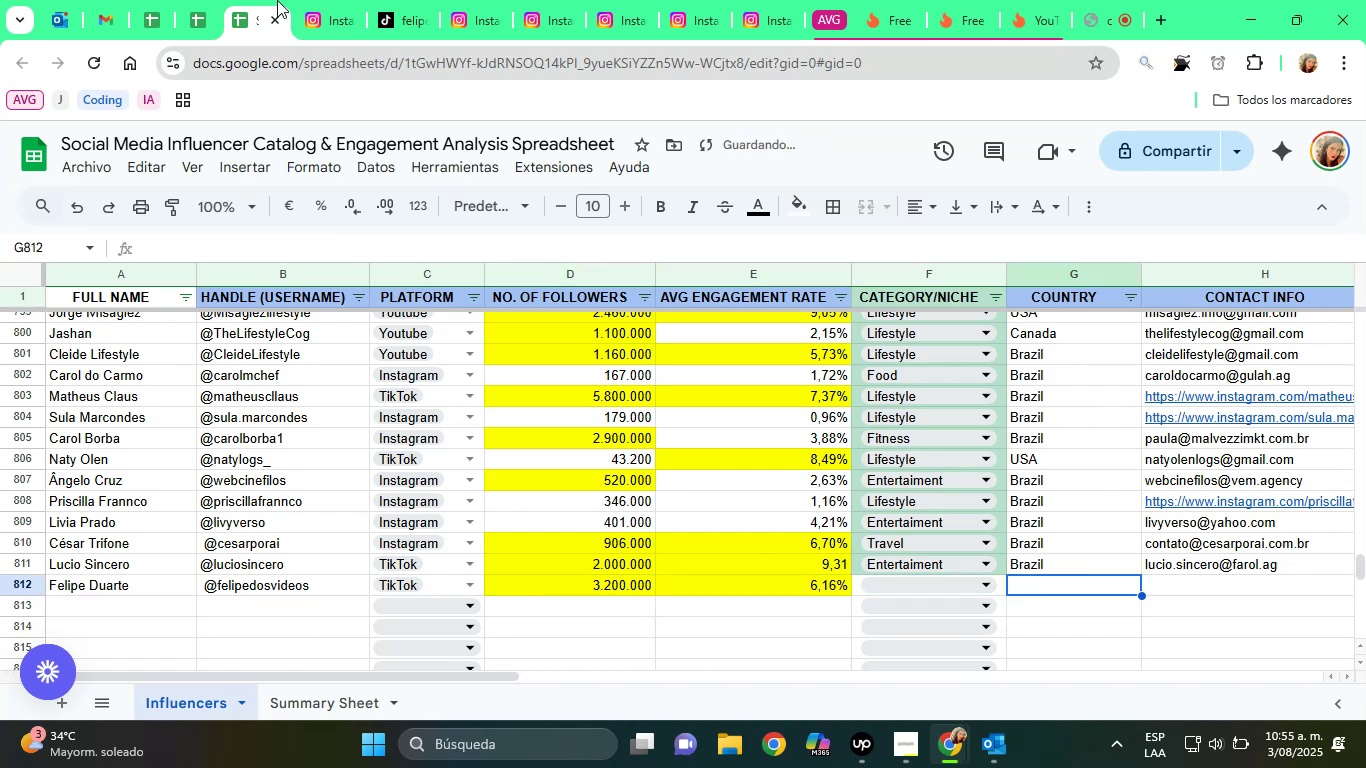 
key(ArrowRight)
 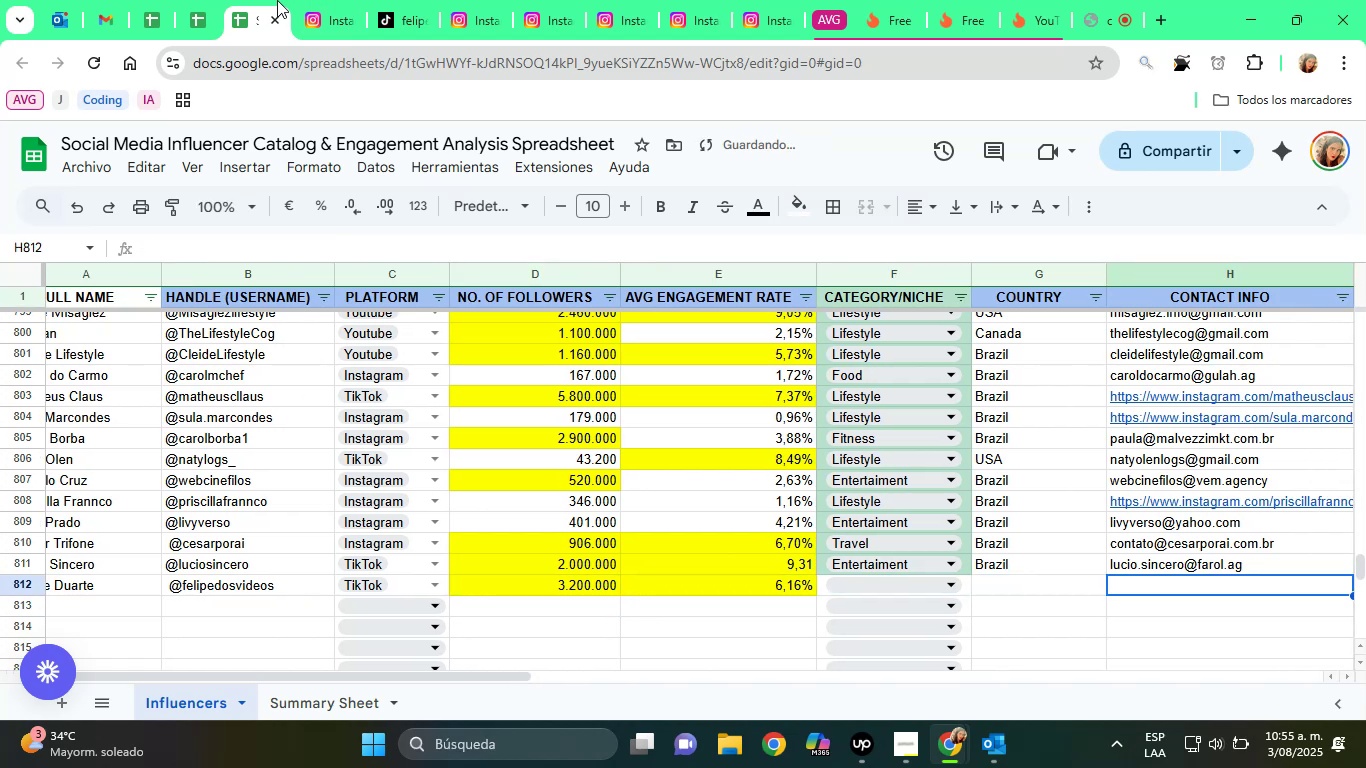 
key(ArrowLeft)
 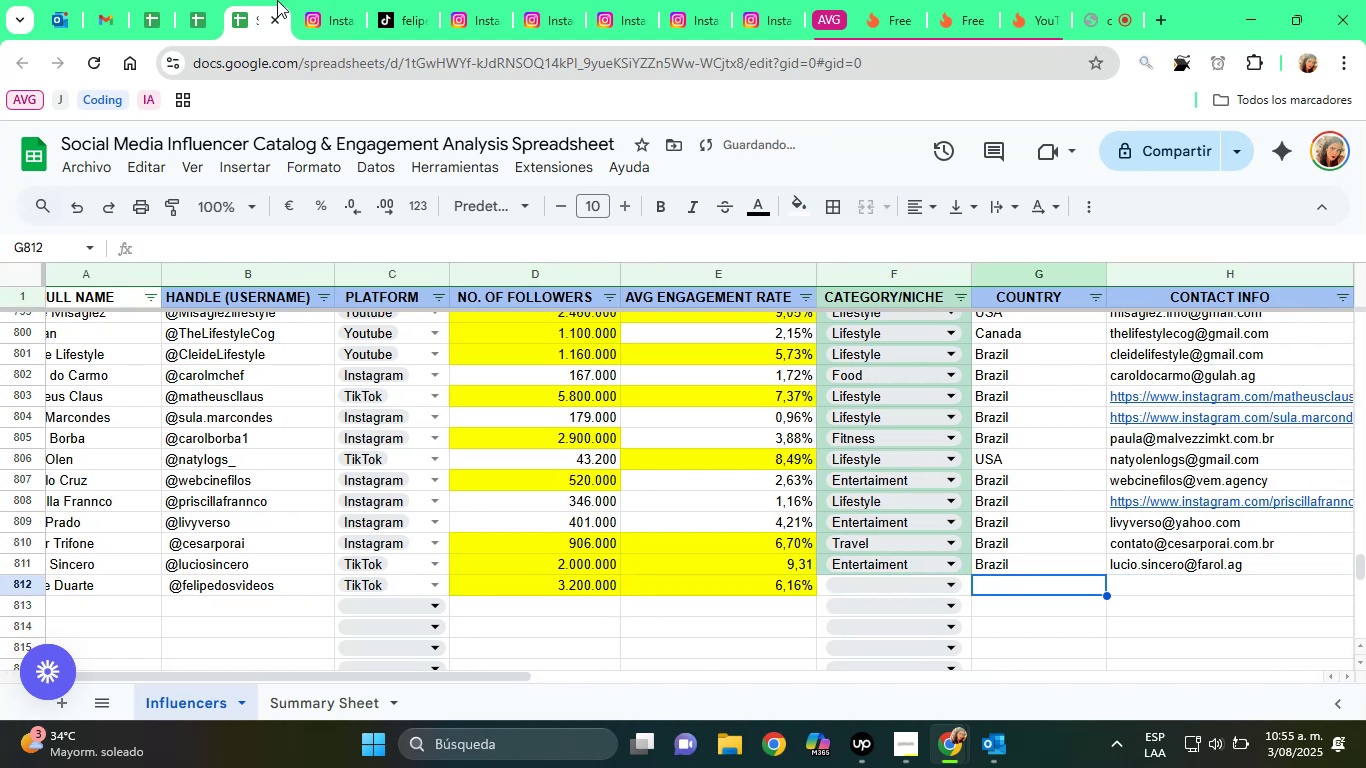 
key(ArrowLeft)
 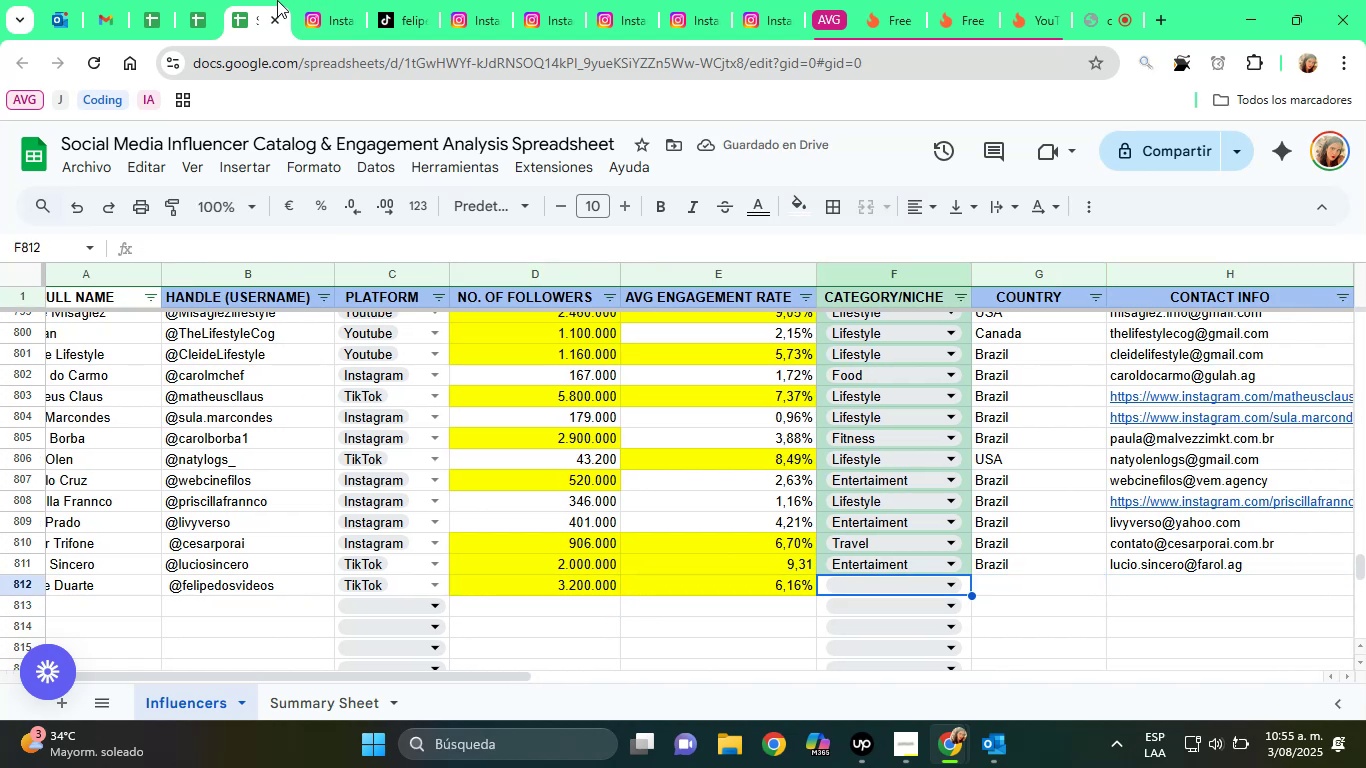 
key(E)
 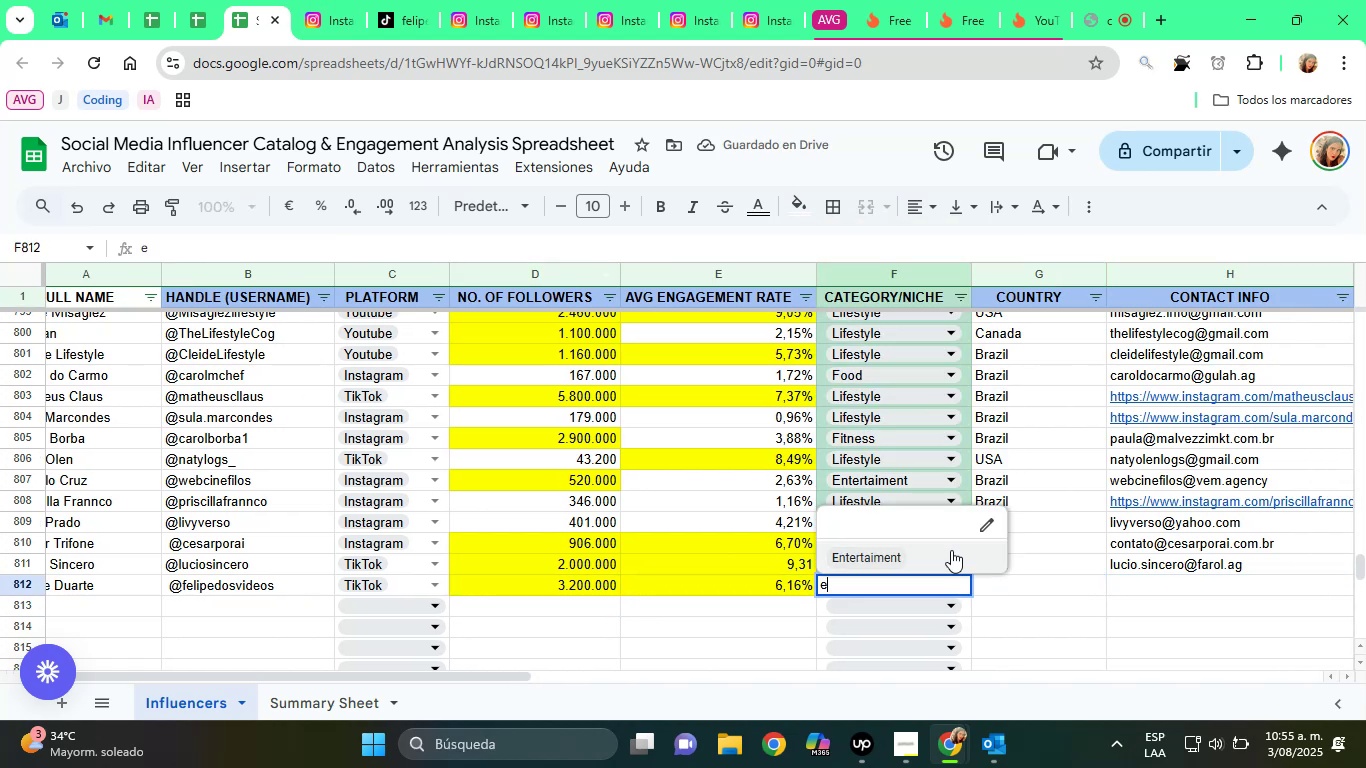 
left_click([915, 559])
 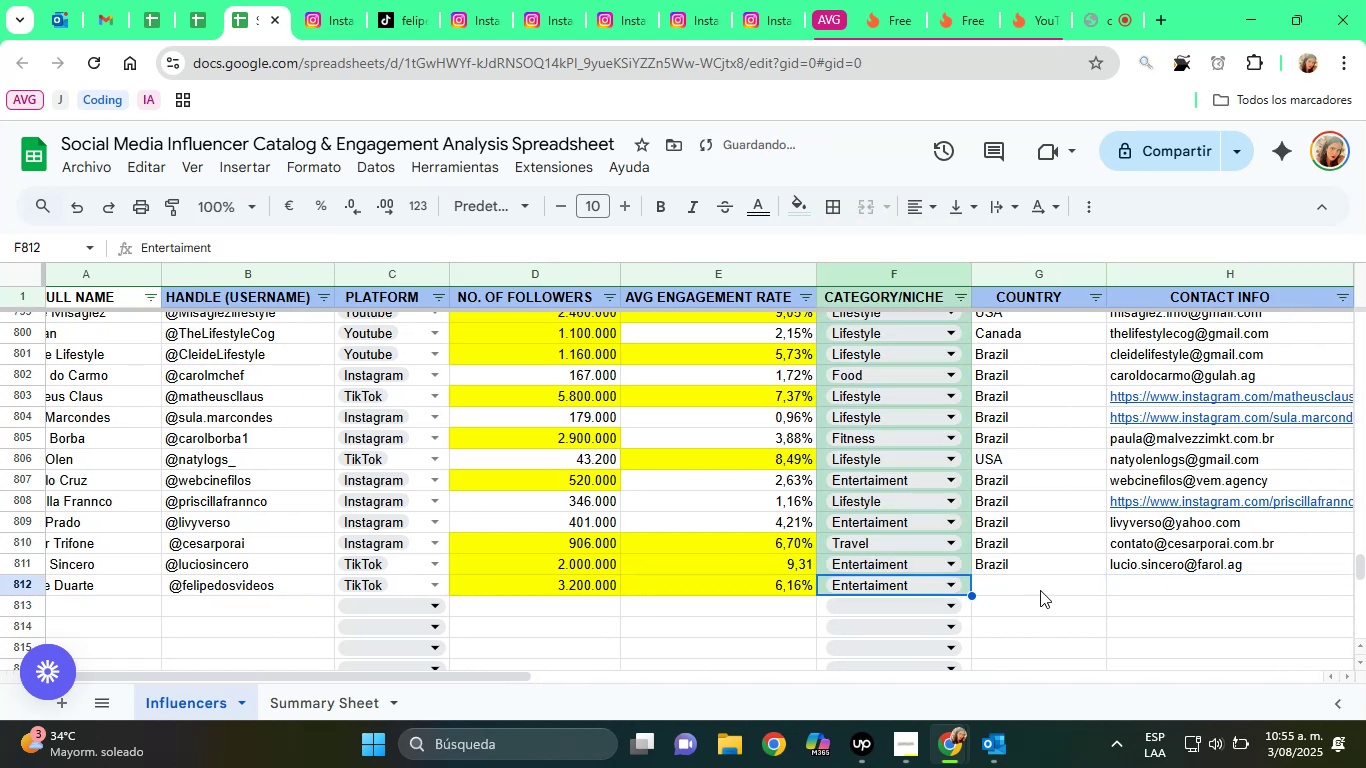 
left_click([1040, 590])
 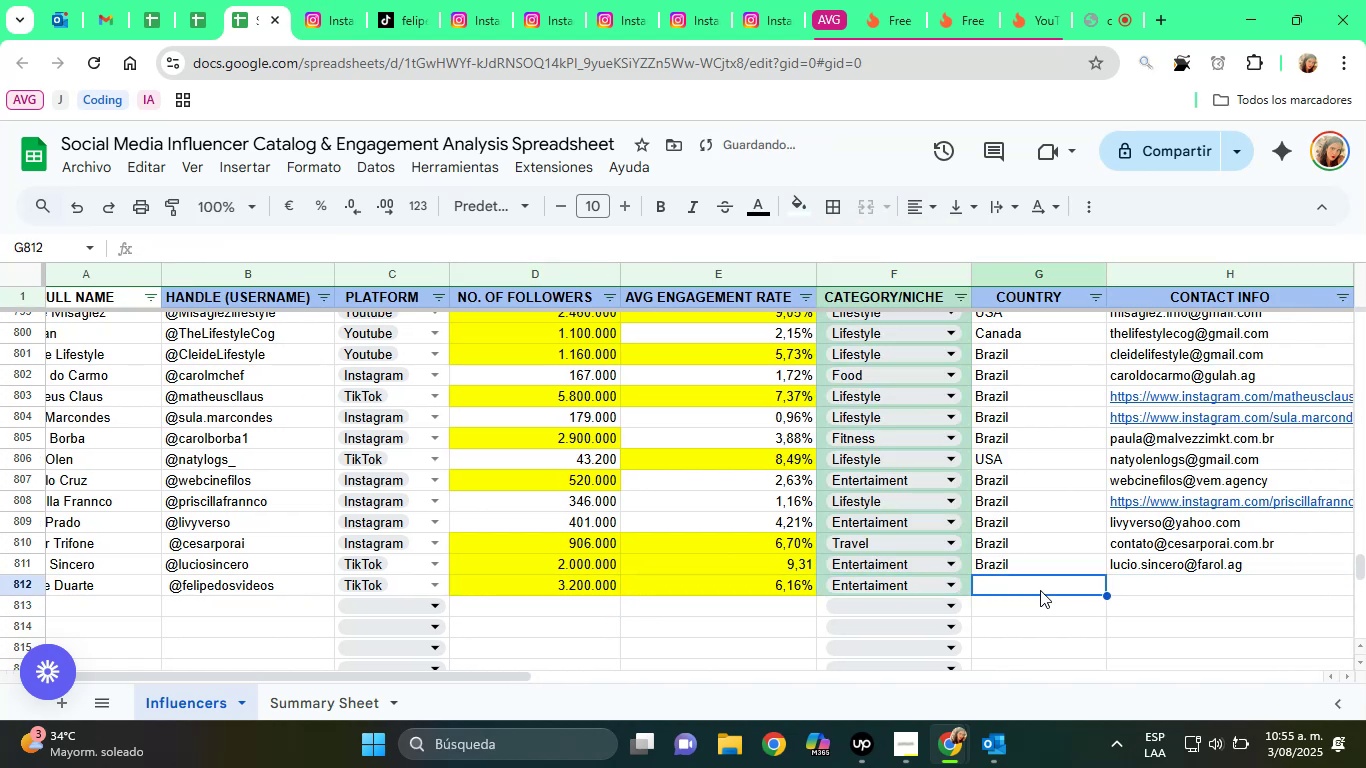 
key(Shift+B)
 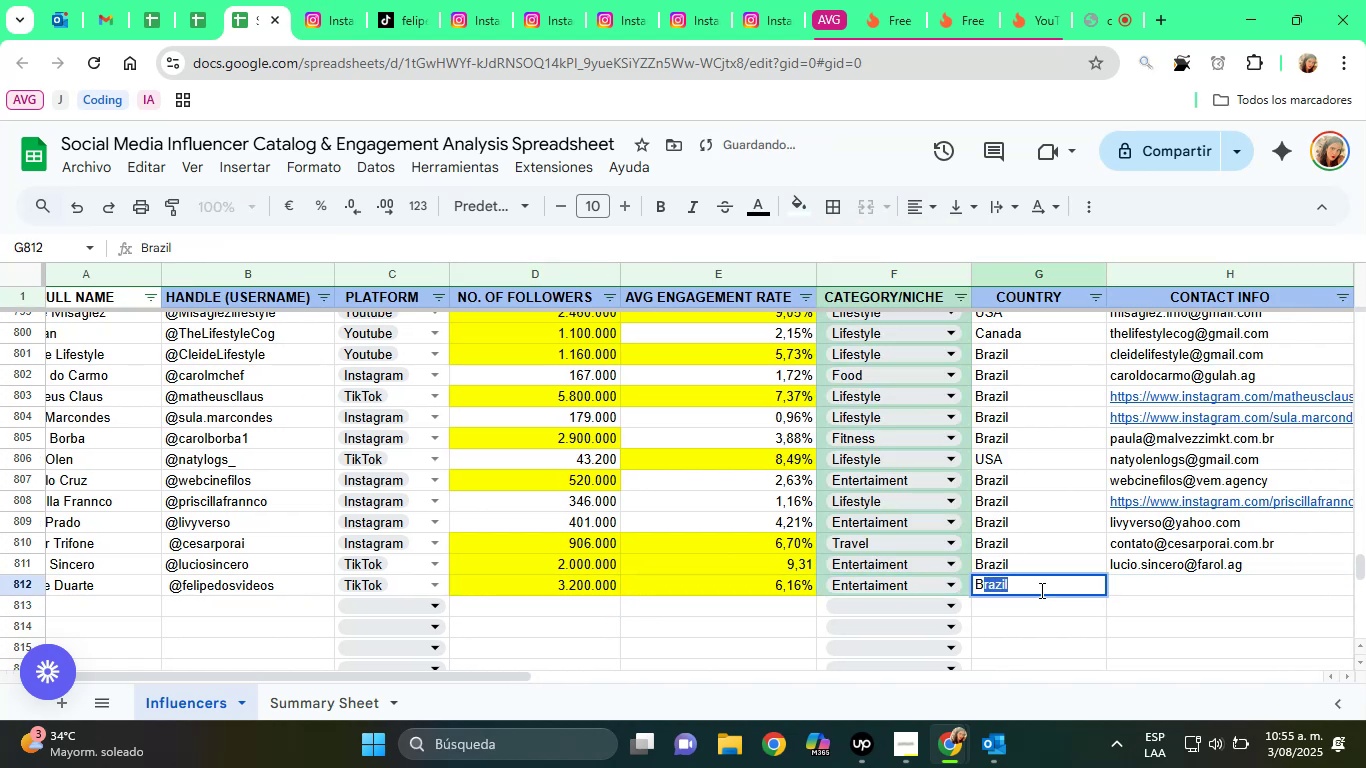 
key(ArrowRight)
 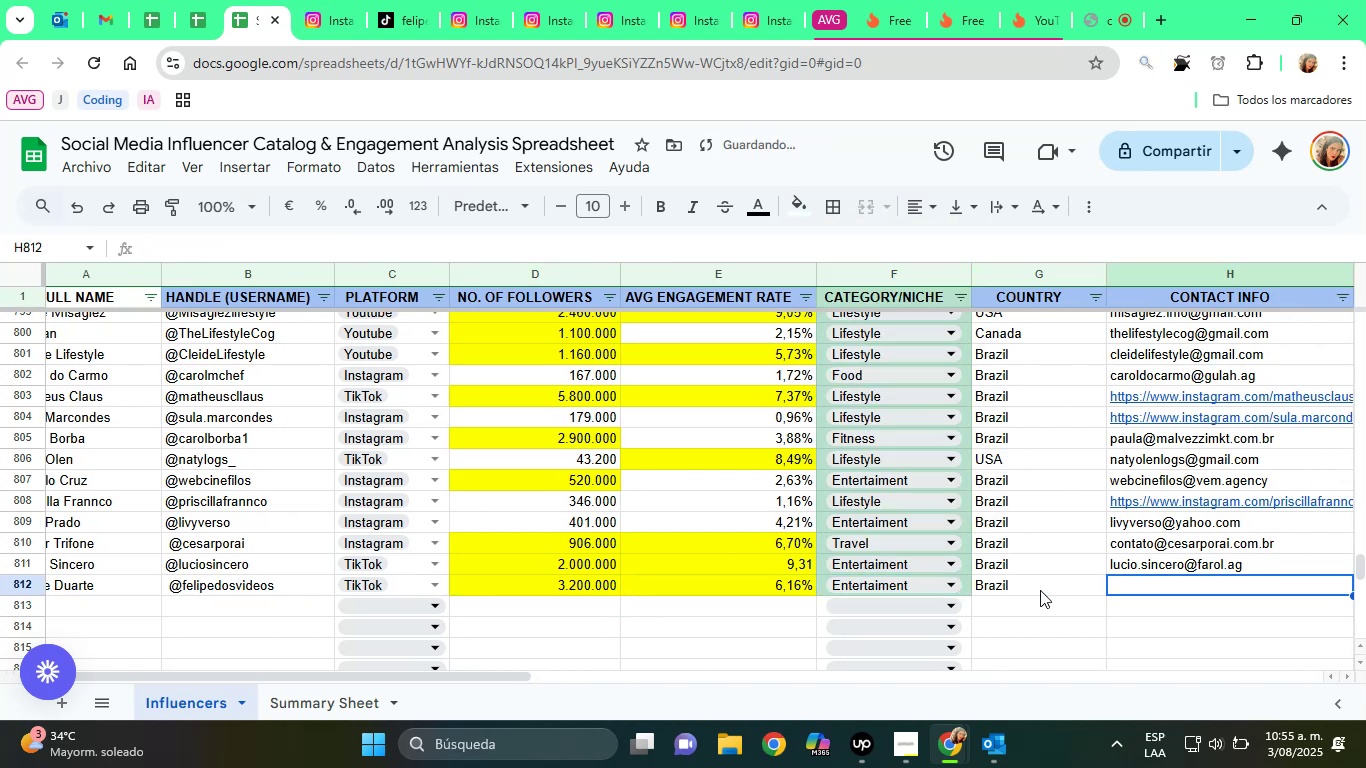 
key(ArrowRight)
 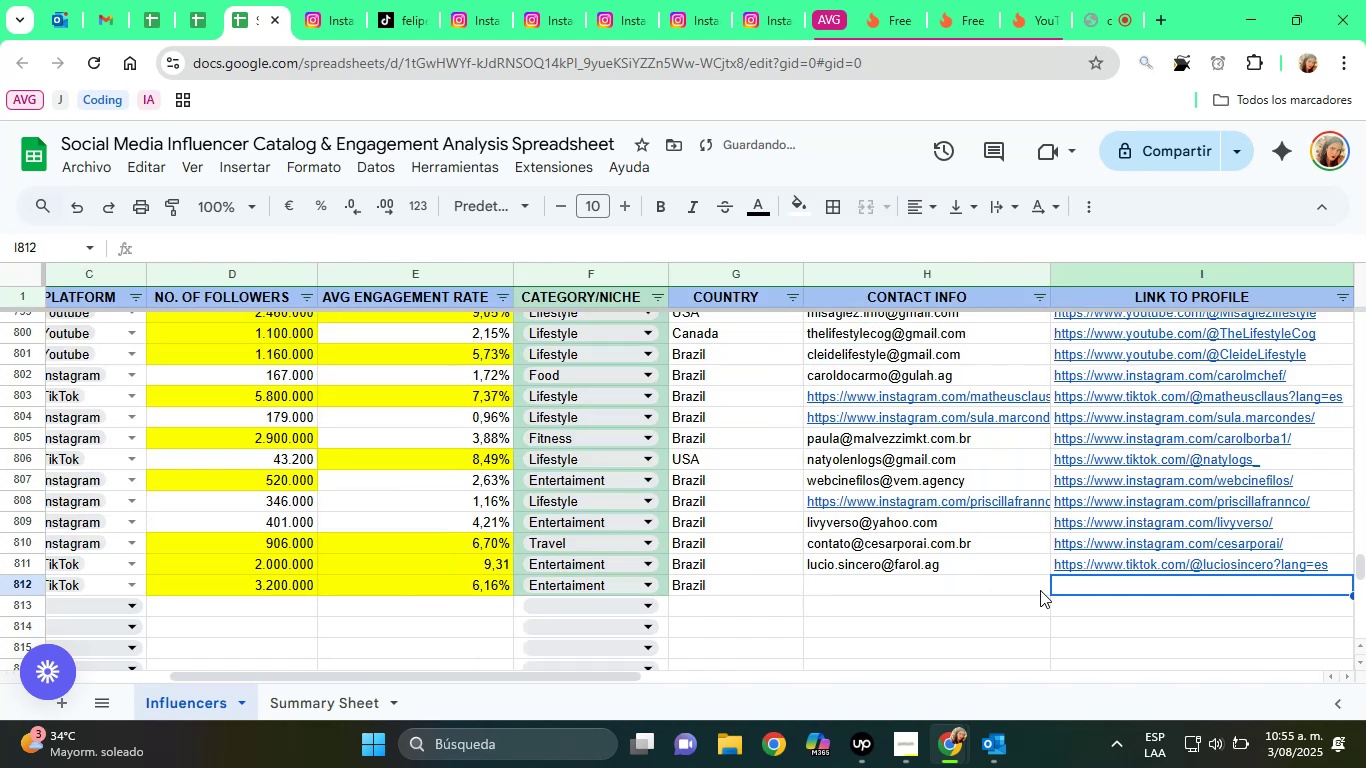 
key(ArrowRight)
 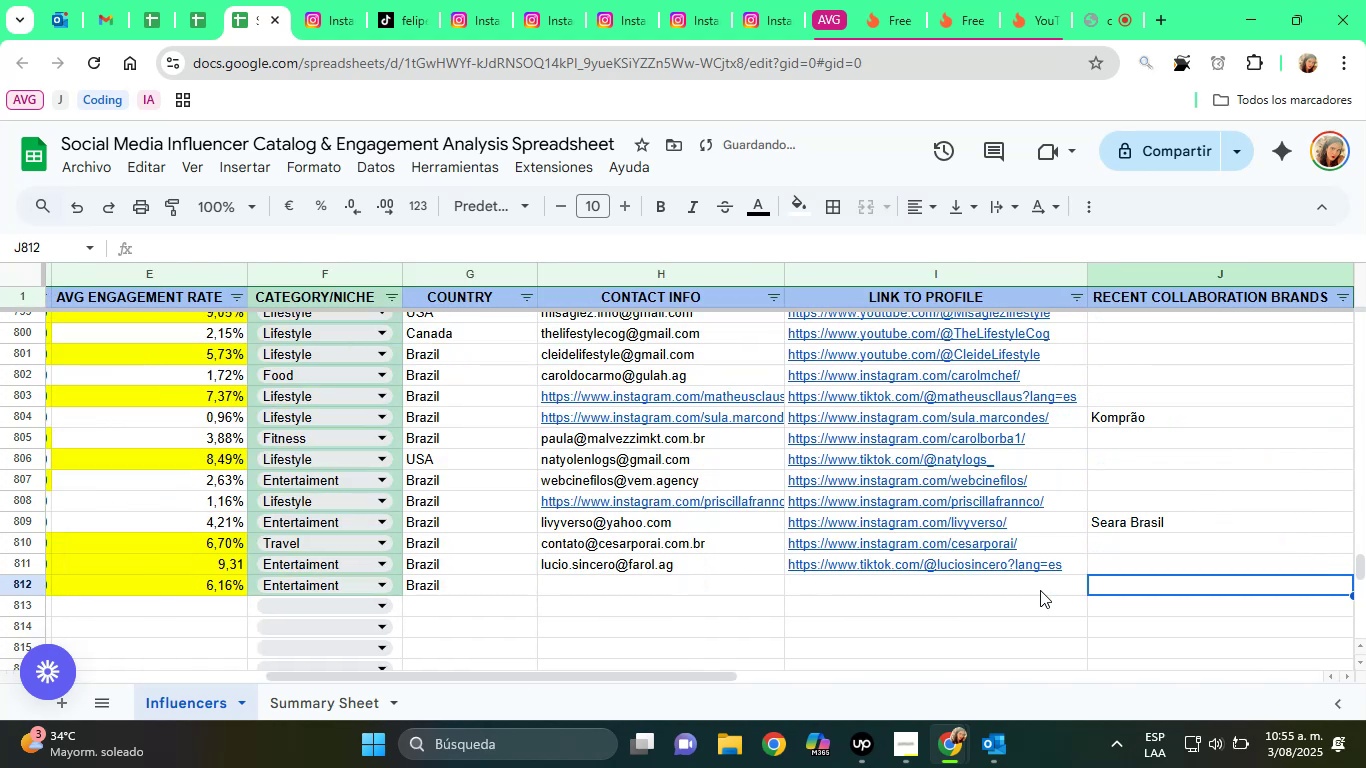 
key(ArrowLeft)
 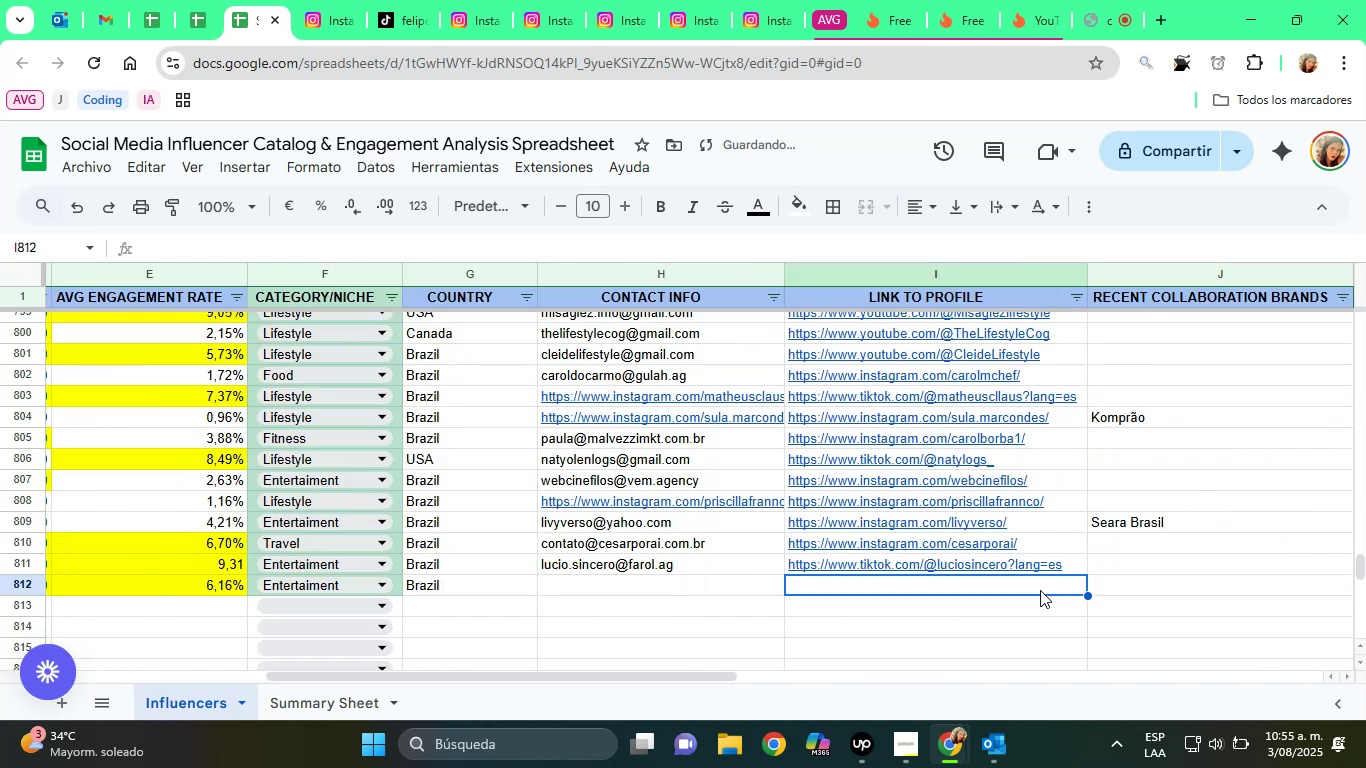 
key(ArrowLeft)
 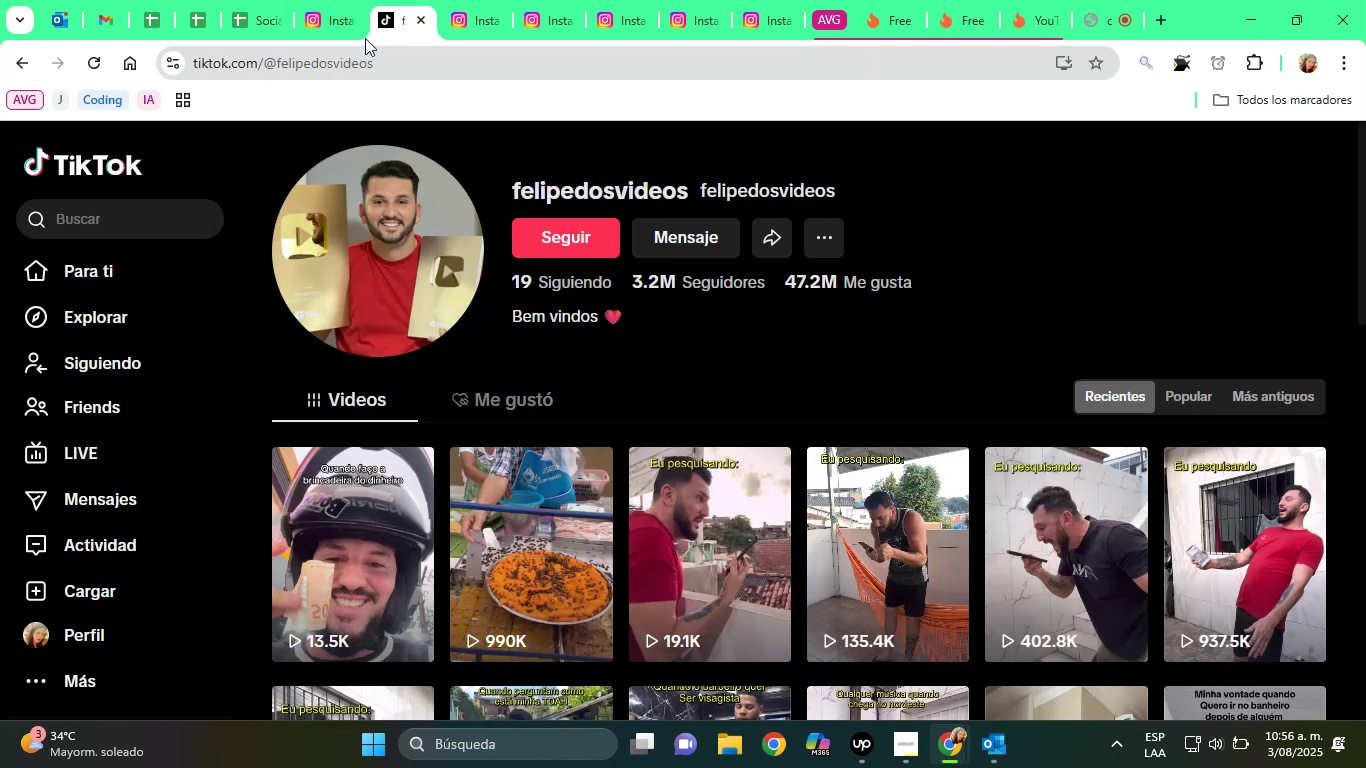 
right_click([321, 61])
 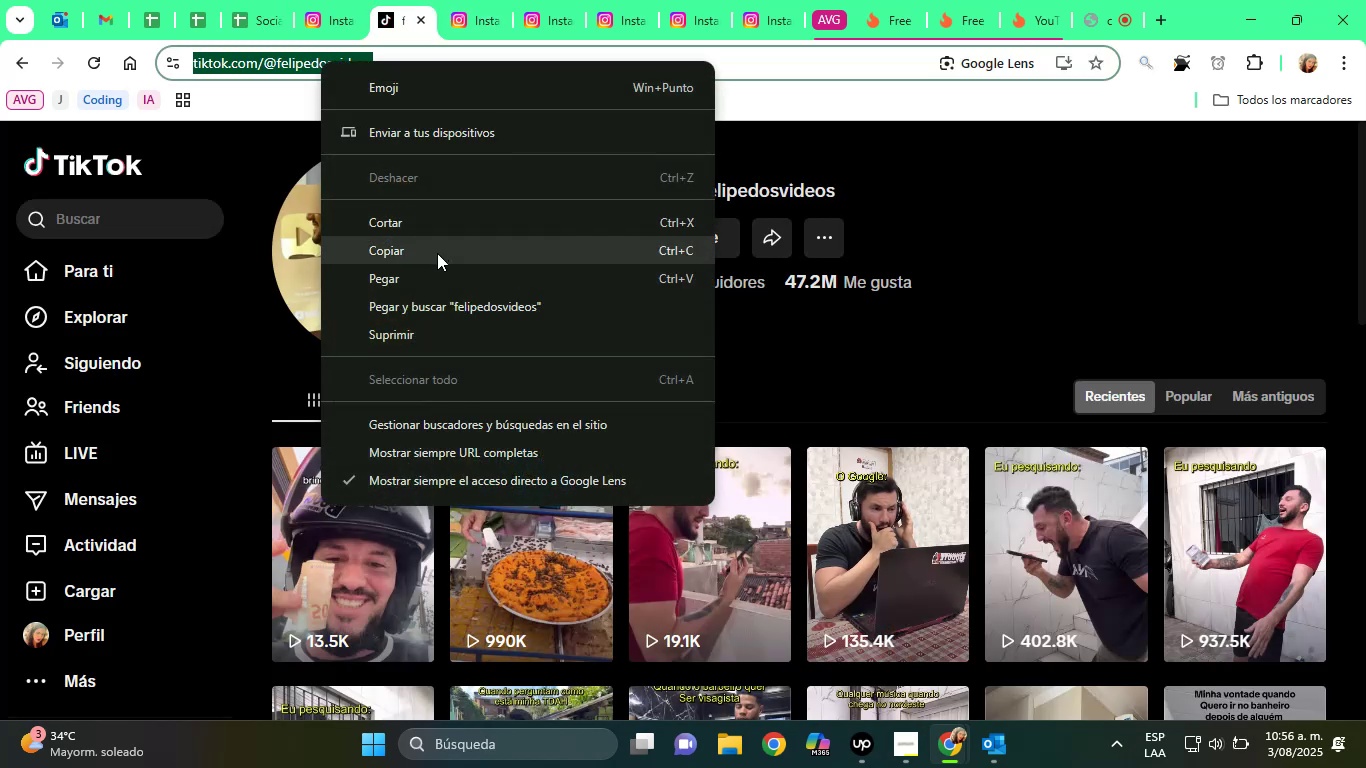 
left_click([436, 258])
 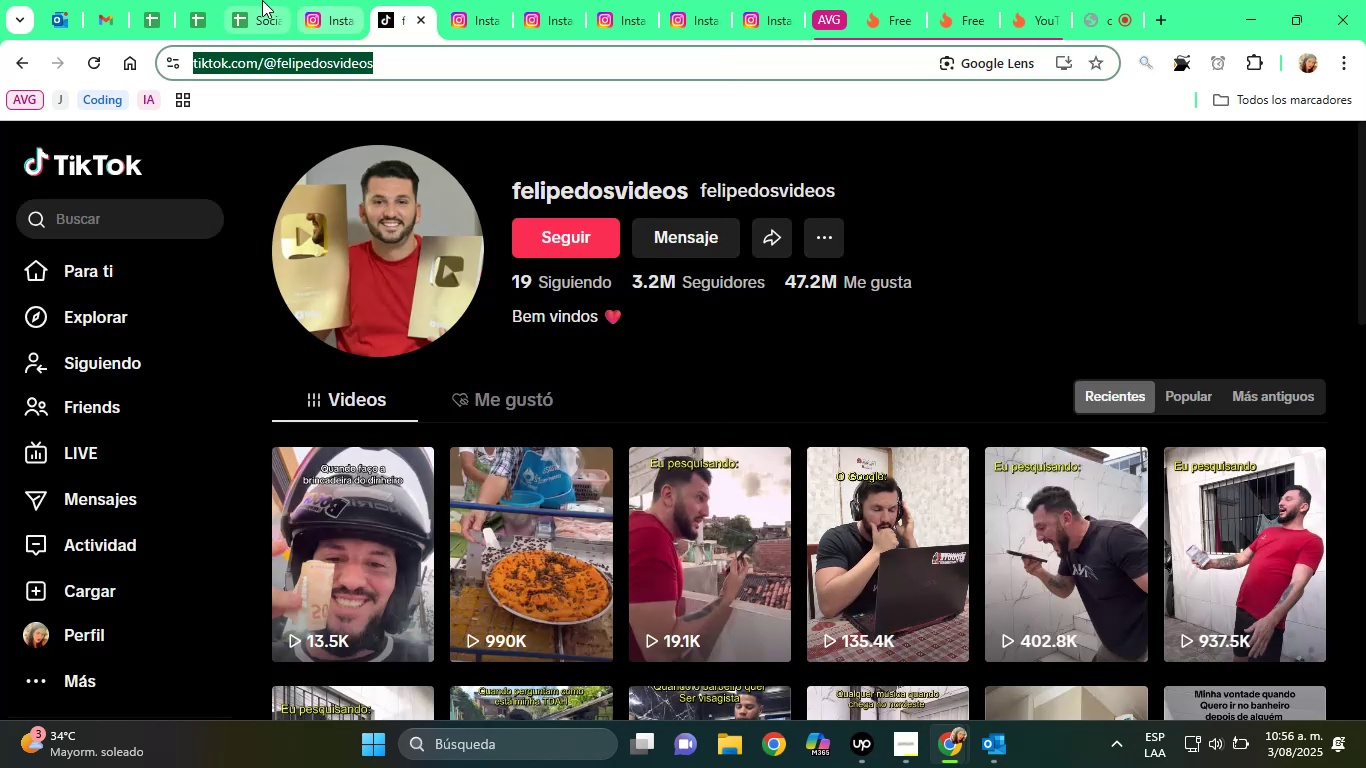 
left_click([258, 0])
 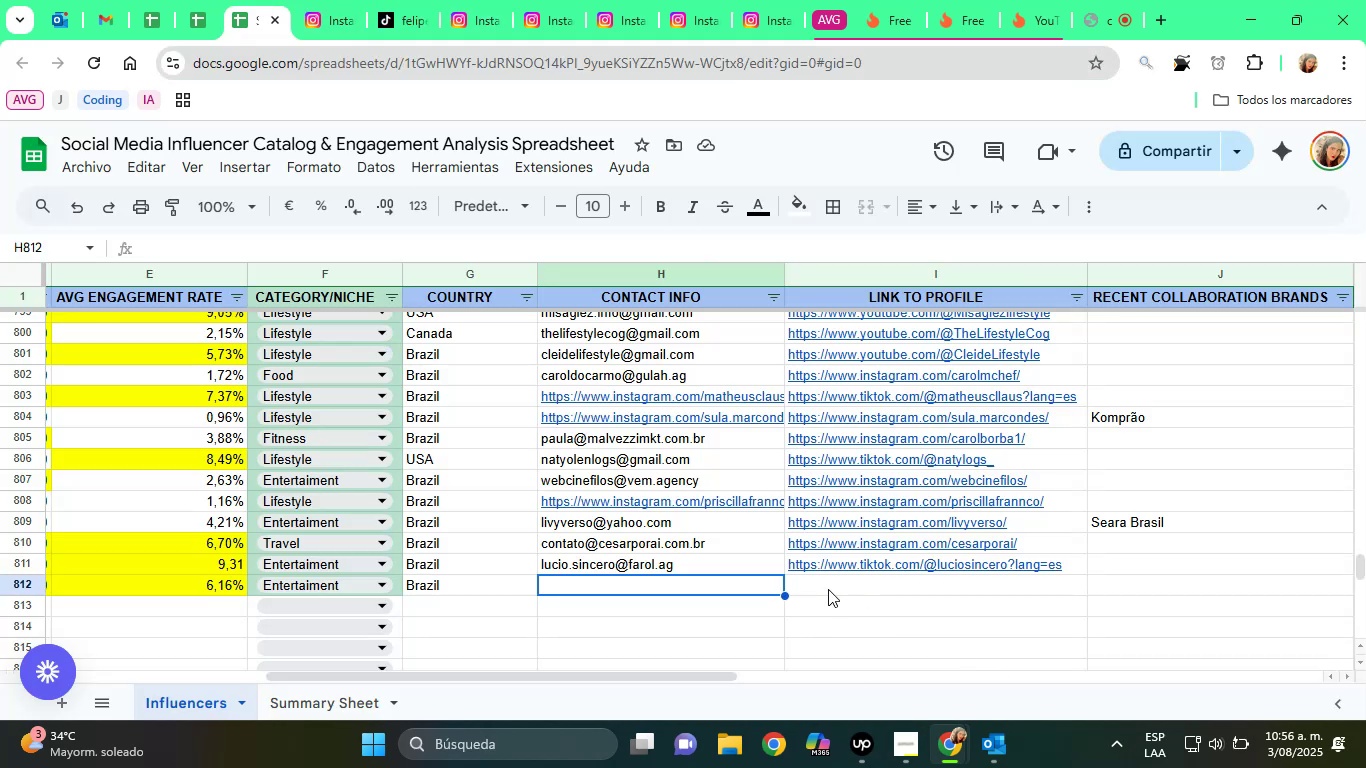 
left_click([820, 584])
 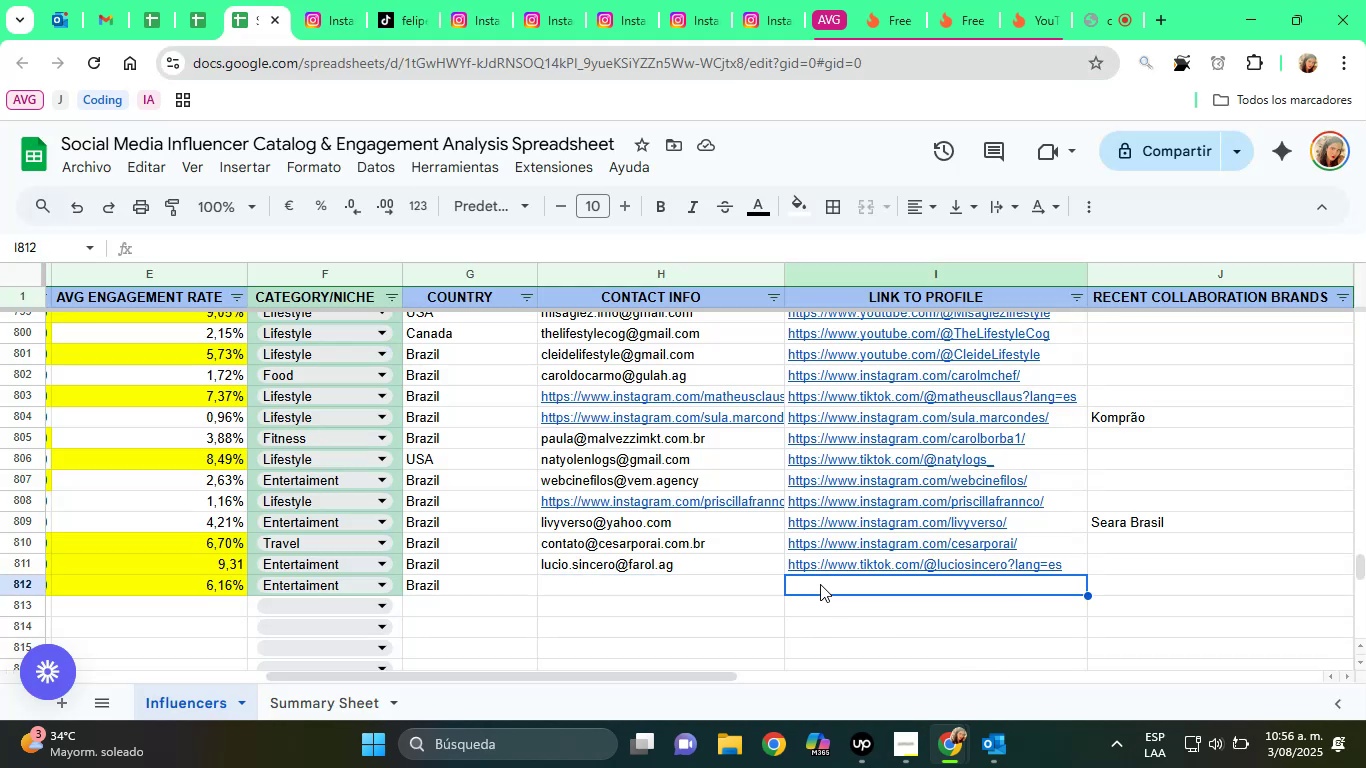 
right_click([820, 584])
 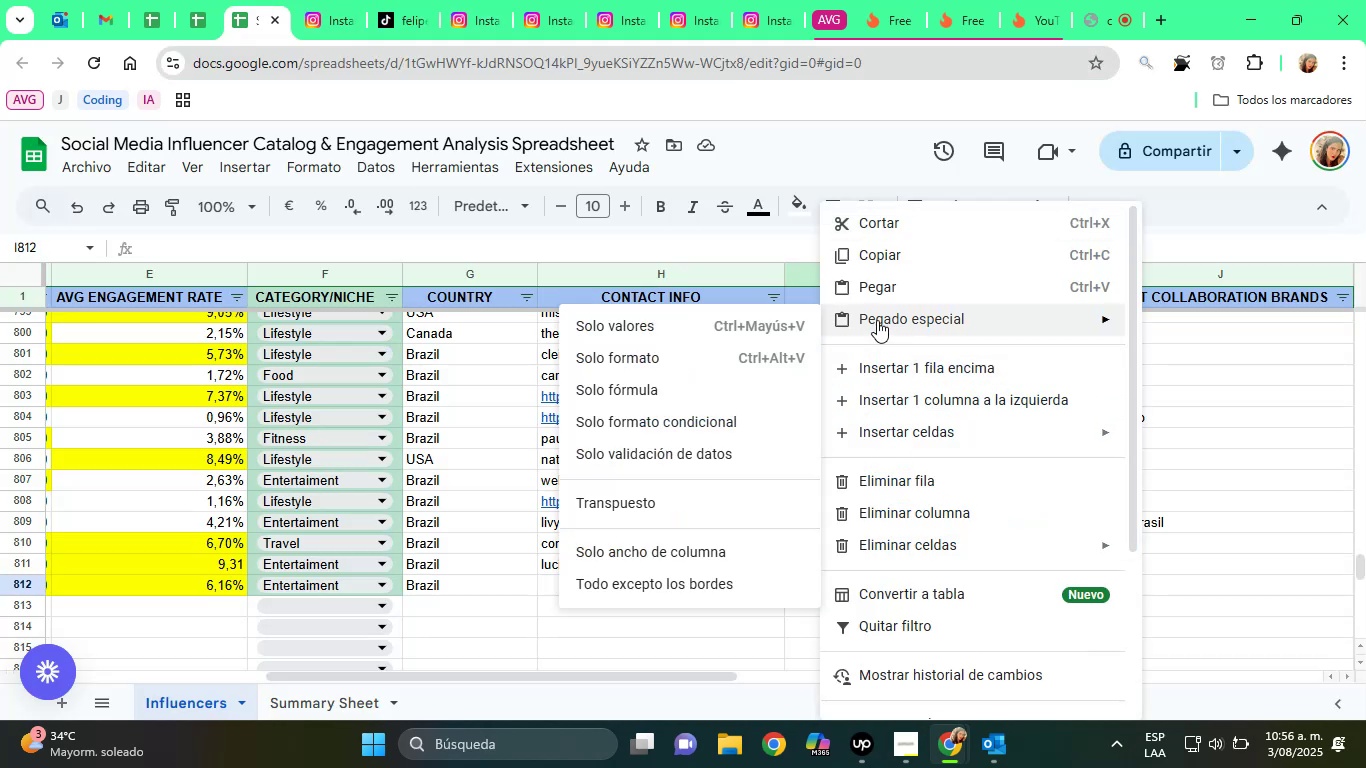 
left_click([867, 286])
 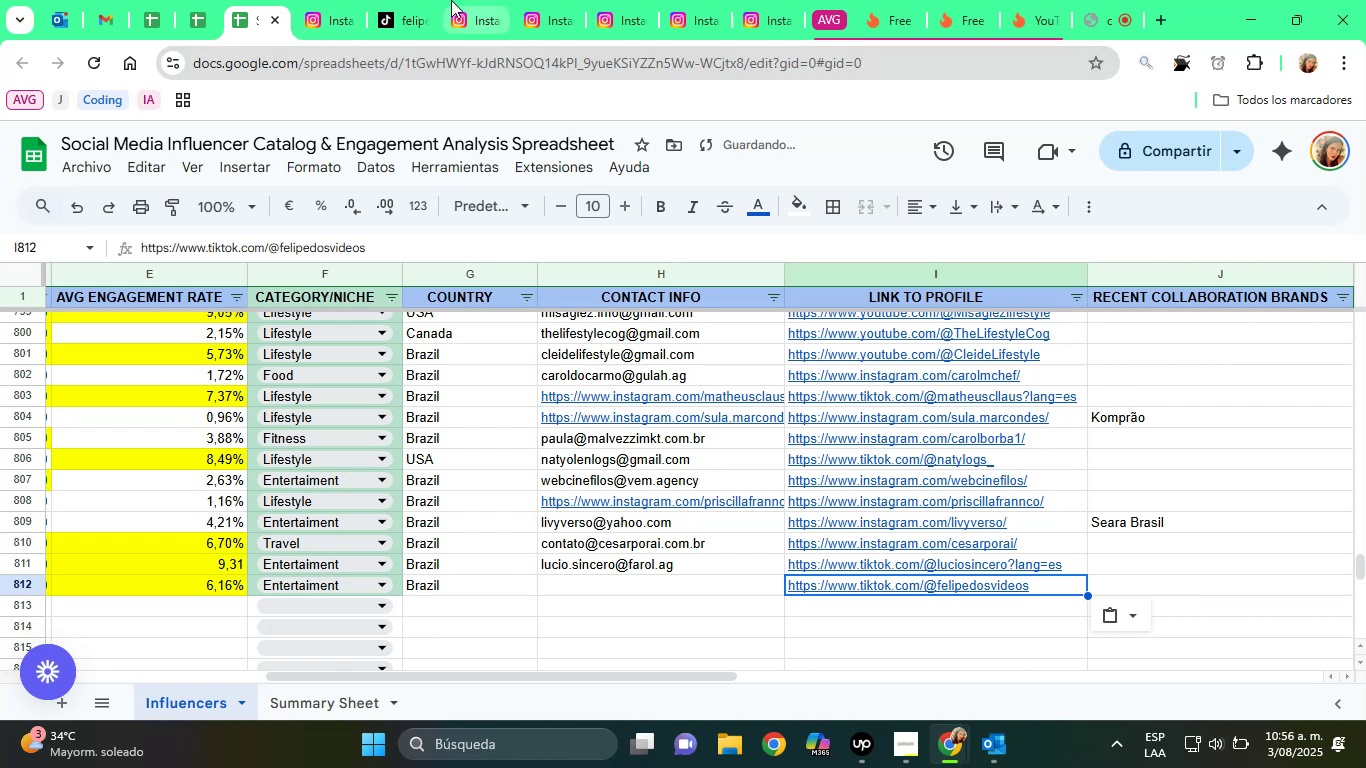 
left_click([412, 0])
 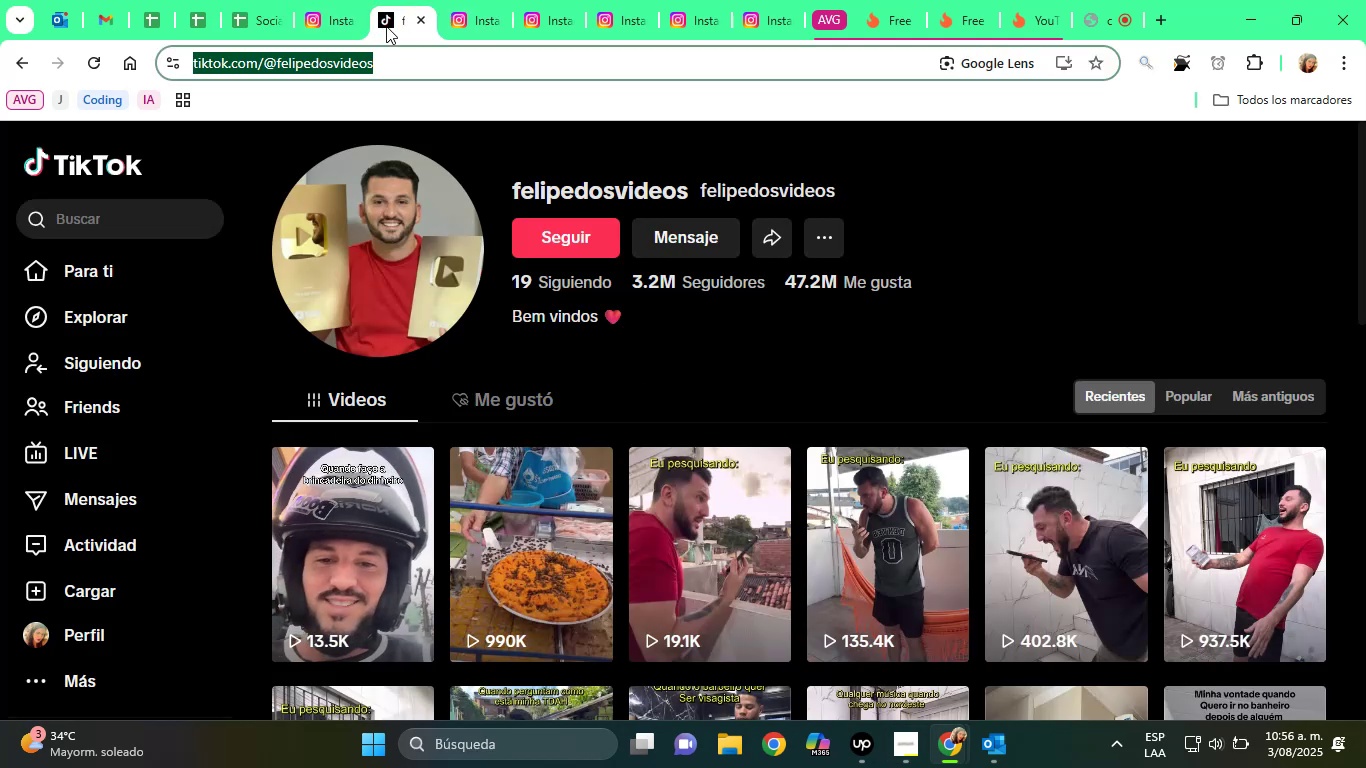 
left_click([423, 24])
 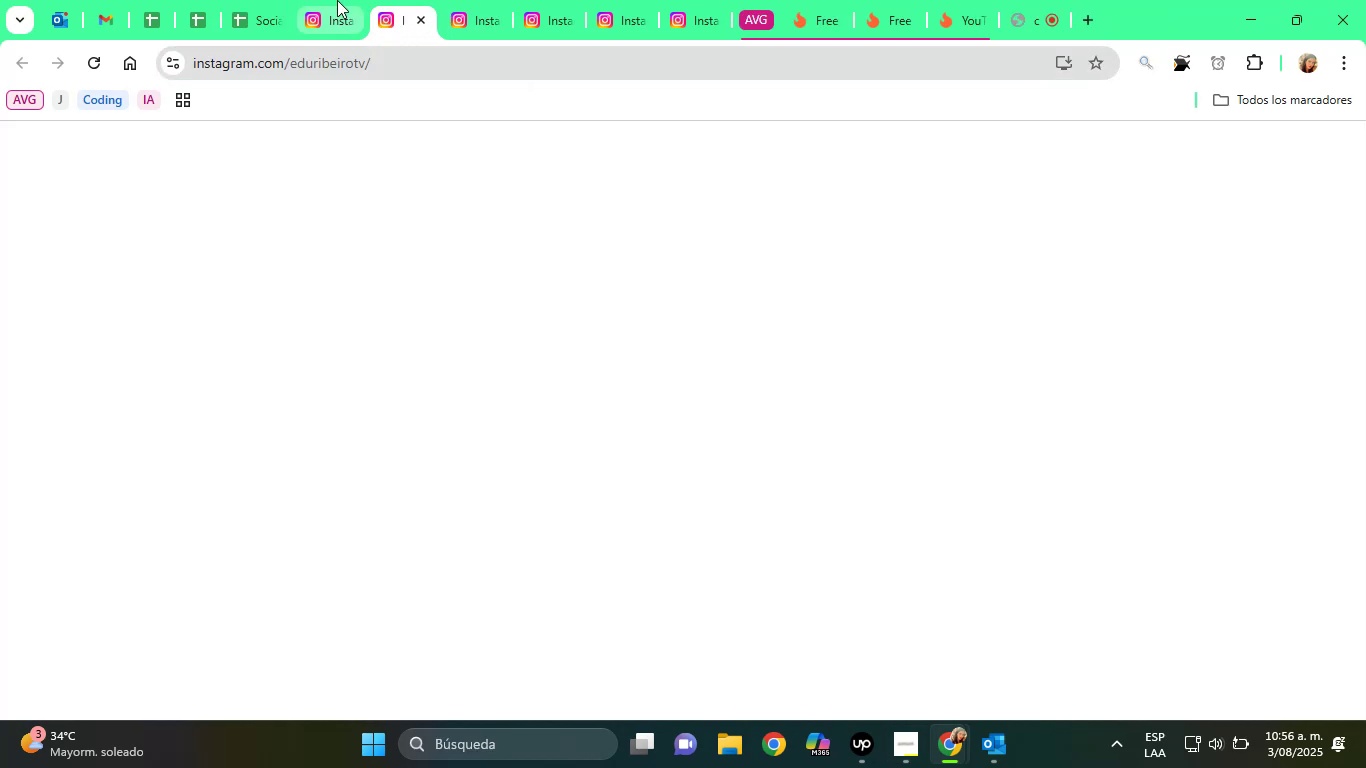 
left_click([337, 0])
 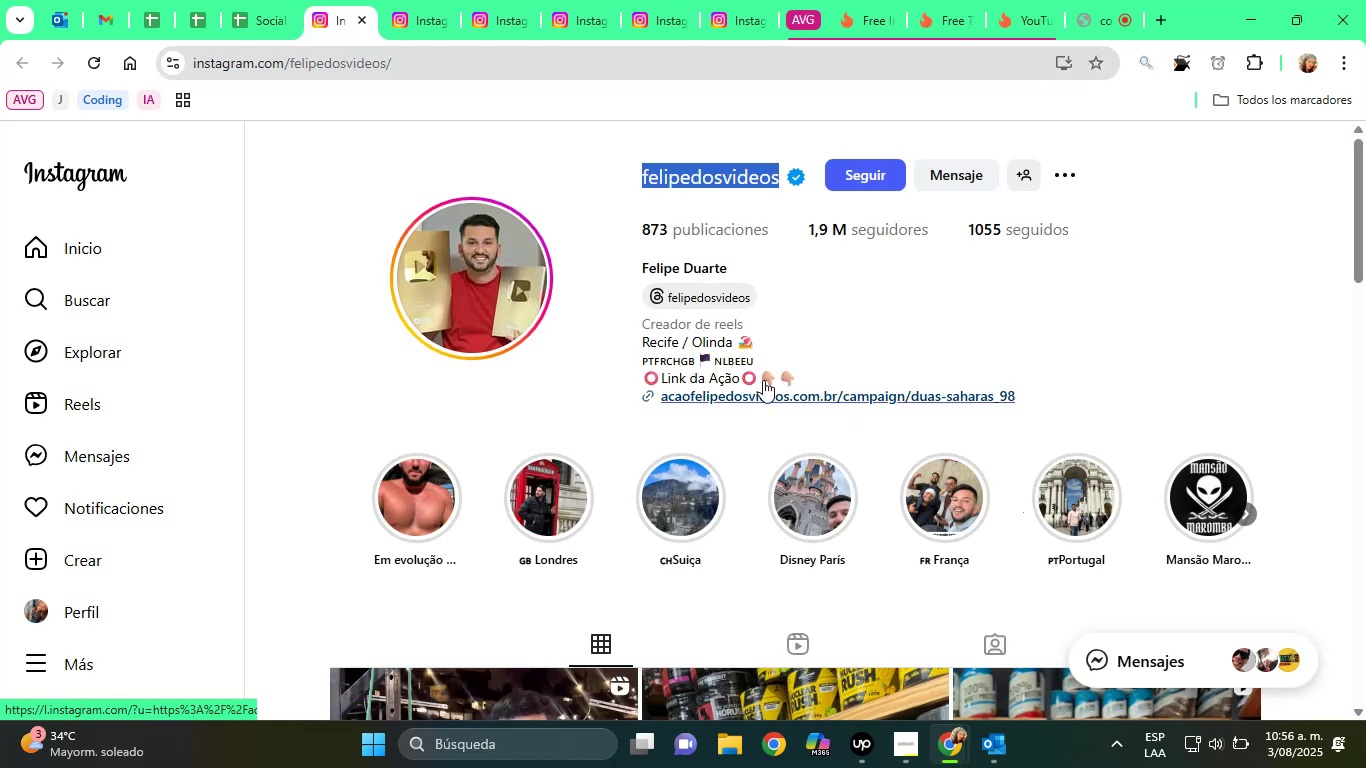 
left_click_drag(start_coordinate=[666, 374], to_coordinate=[739, 381])
 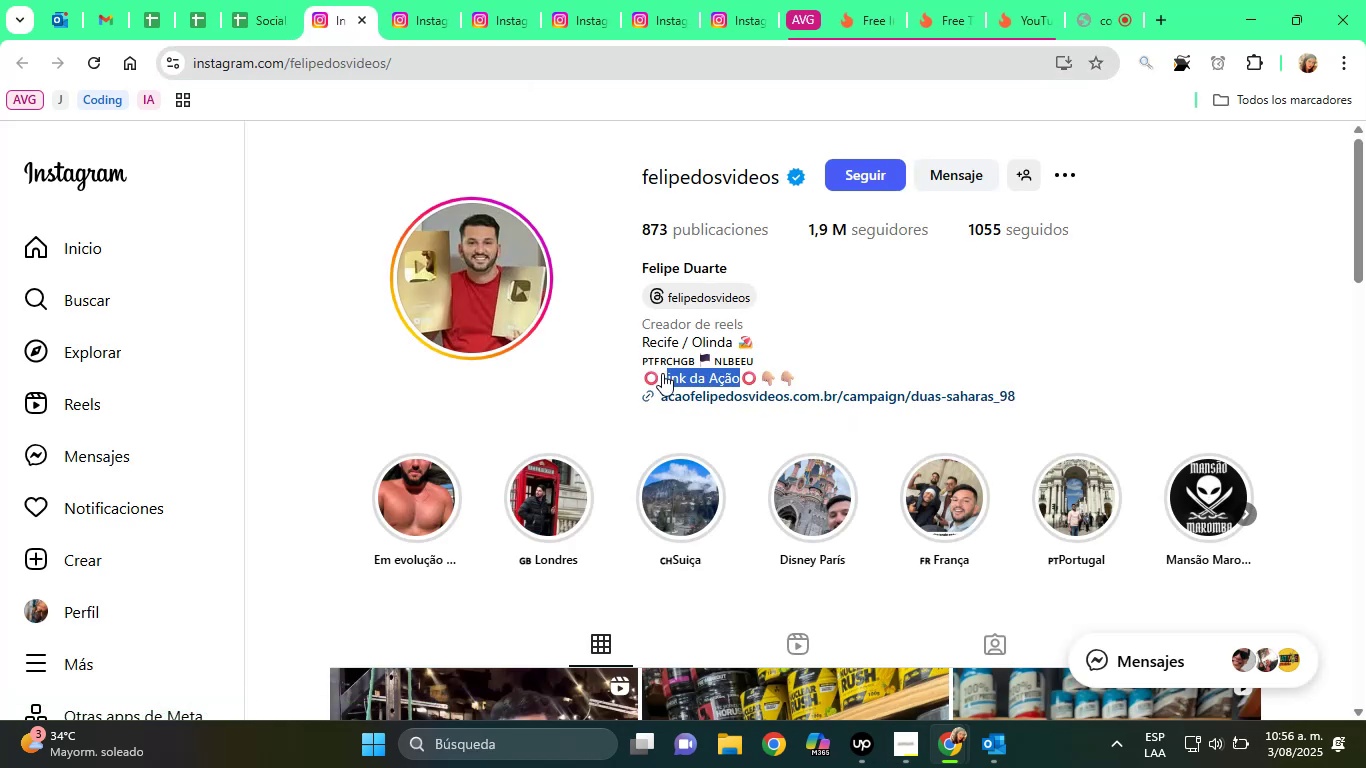 
left_click_drag(start_coordinate=[656, 375], to_coordinate=[737, 380])
 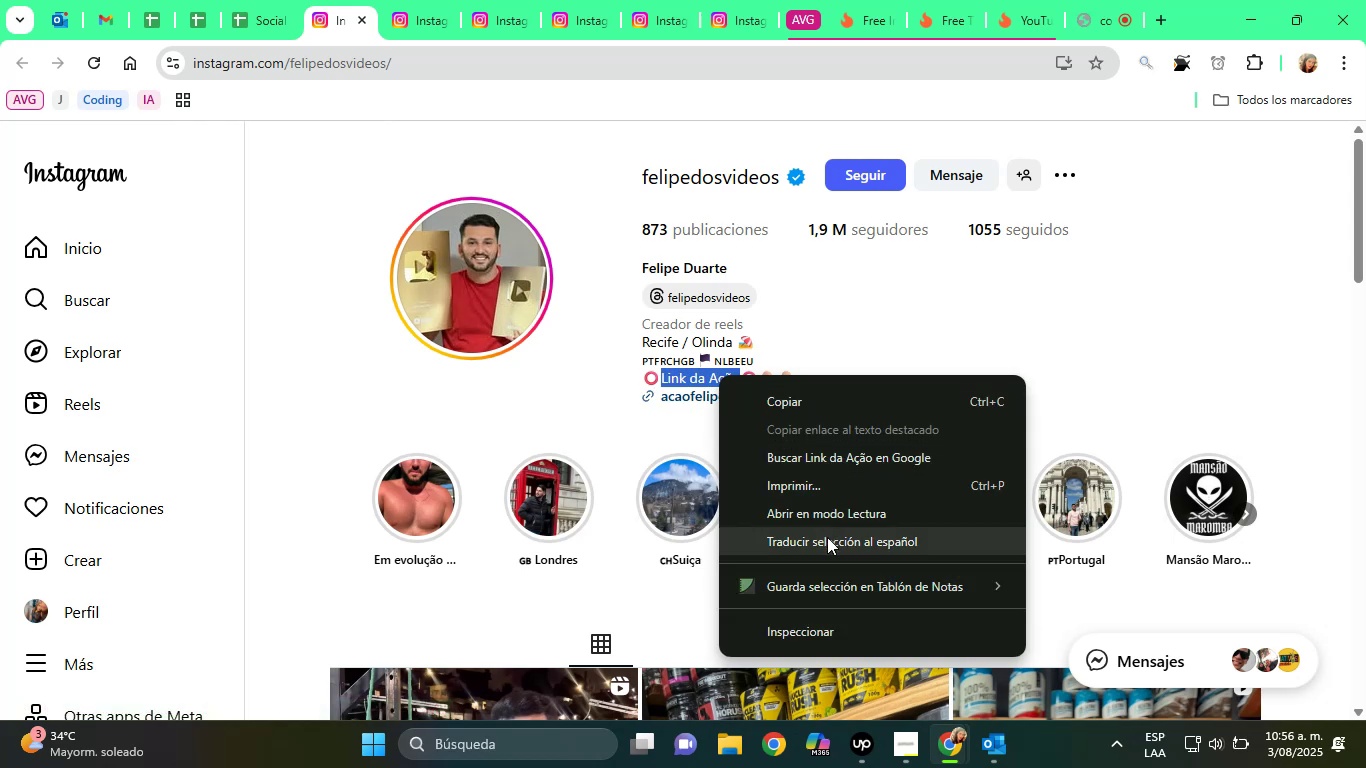 
left_click([833, 547])
 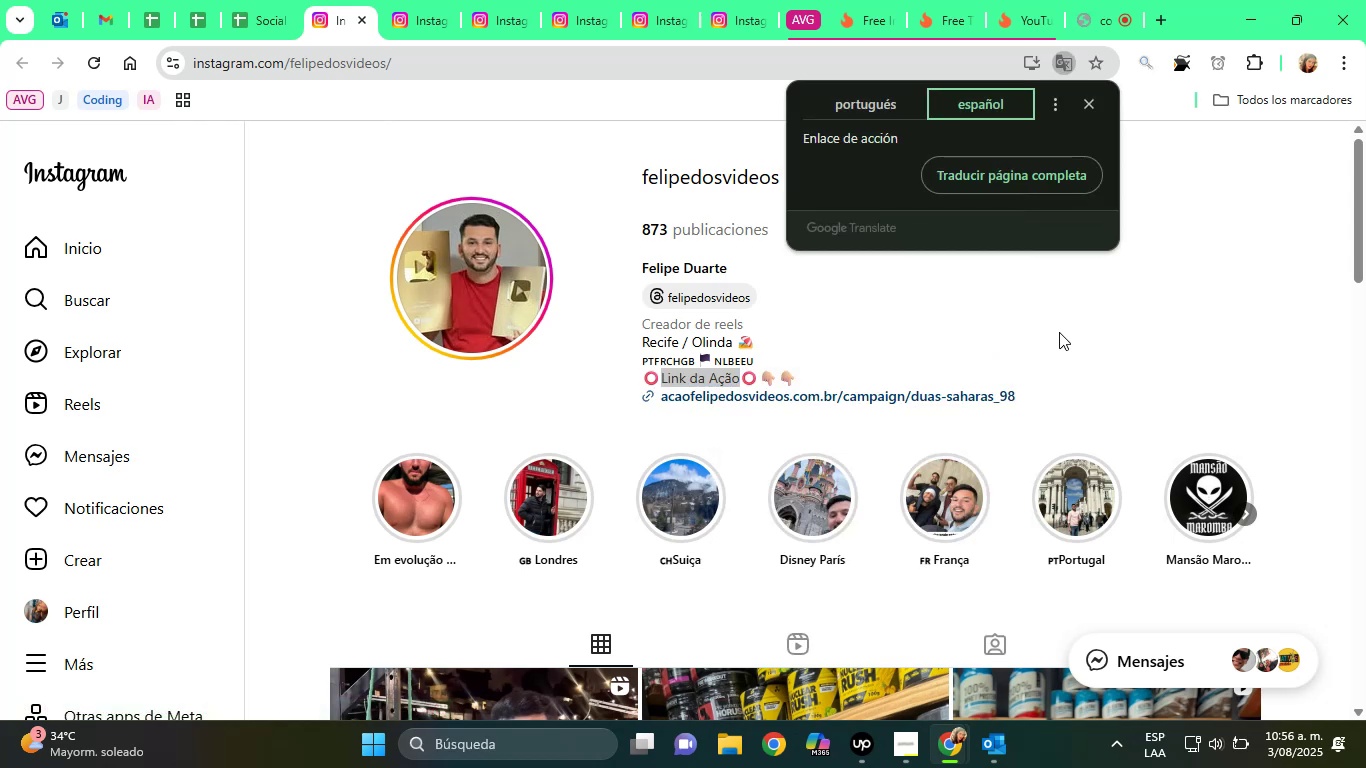 
left_click([1059, 332])
 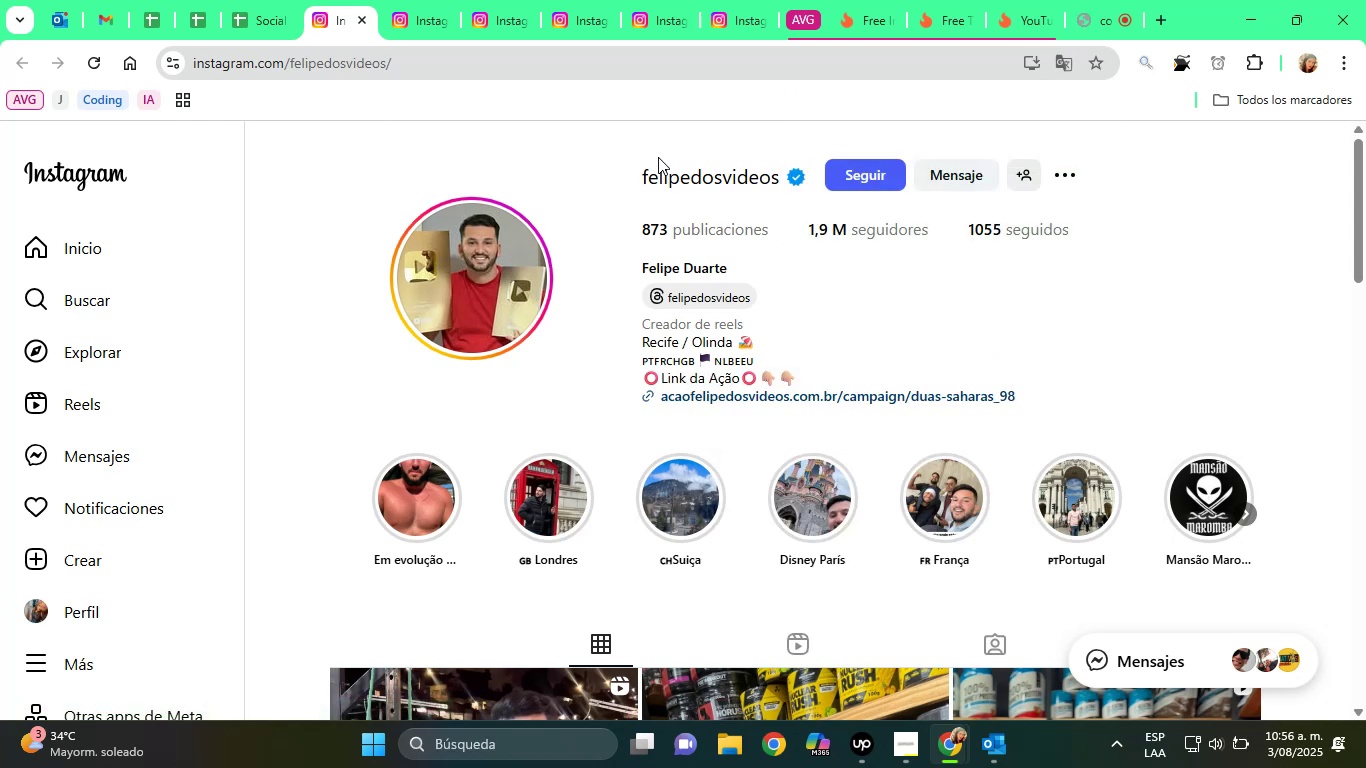 
left_click([682, 173])
 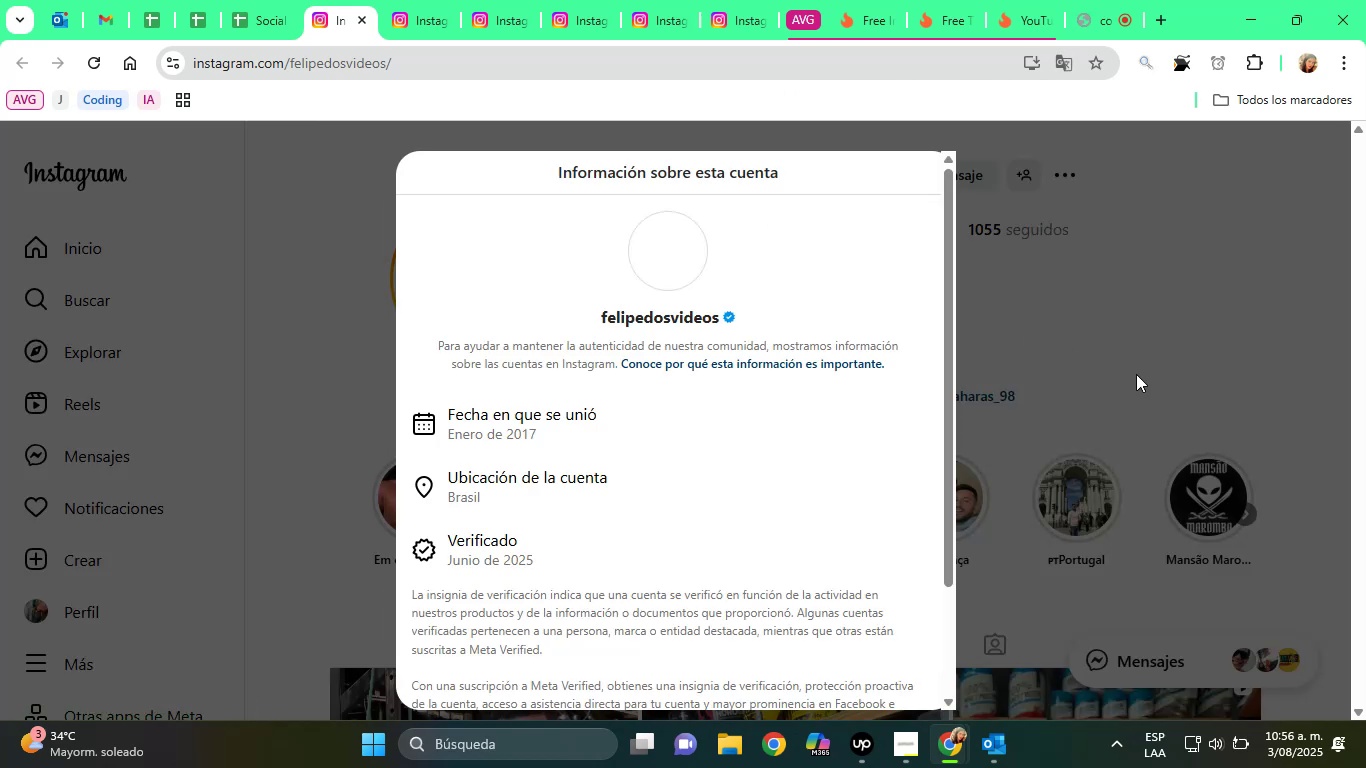 
left_click([1136, 374])
 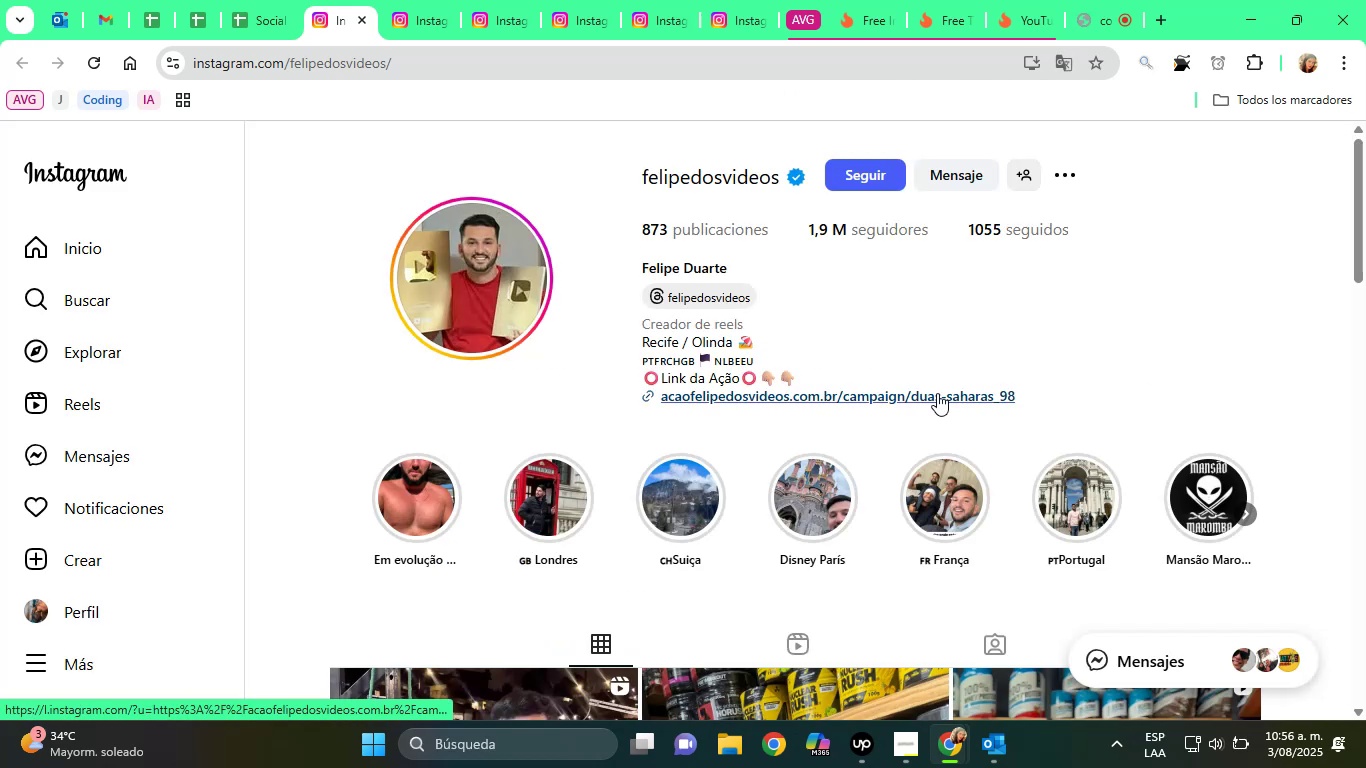 
right_click([937, 393])
 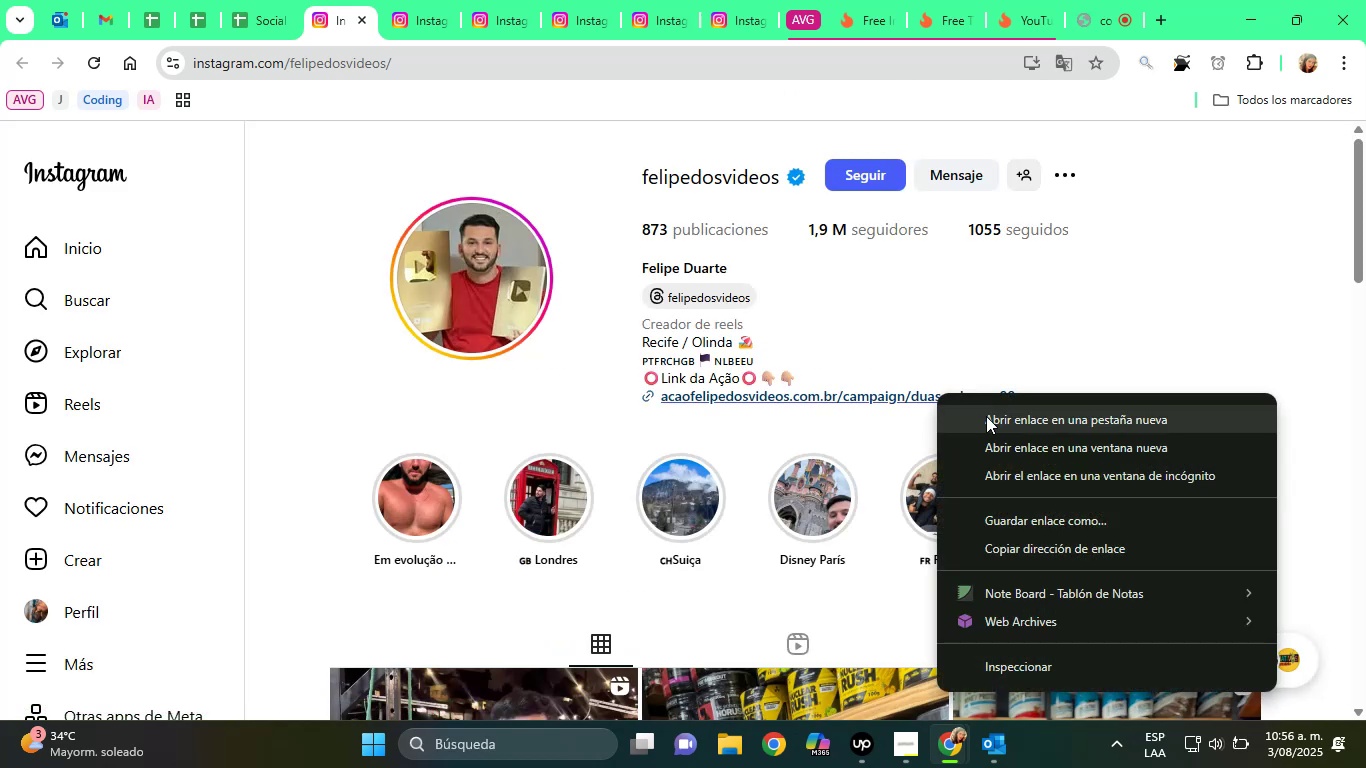 
left_click([986, 416])
 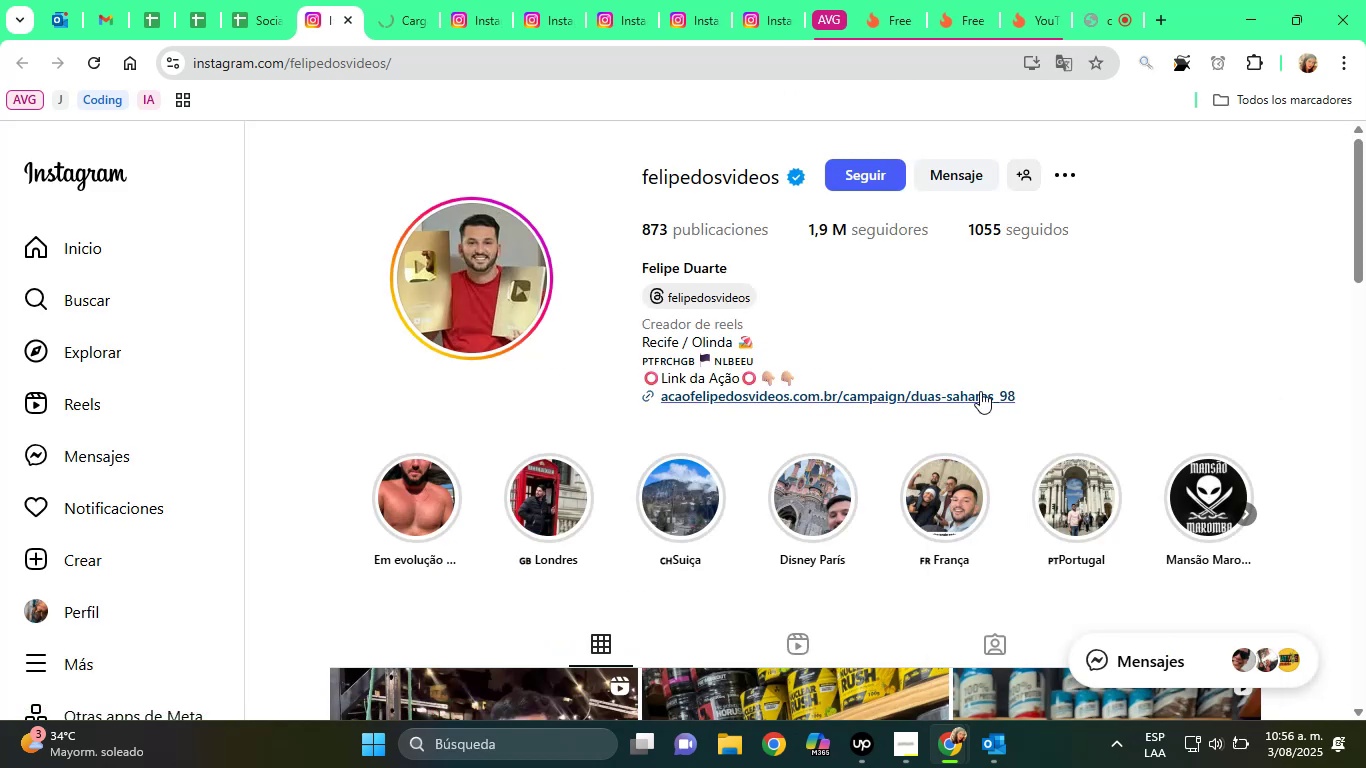 
scroll: coordinate [958, 380], scroll_direction: down, amount: 5.0
 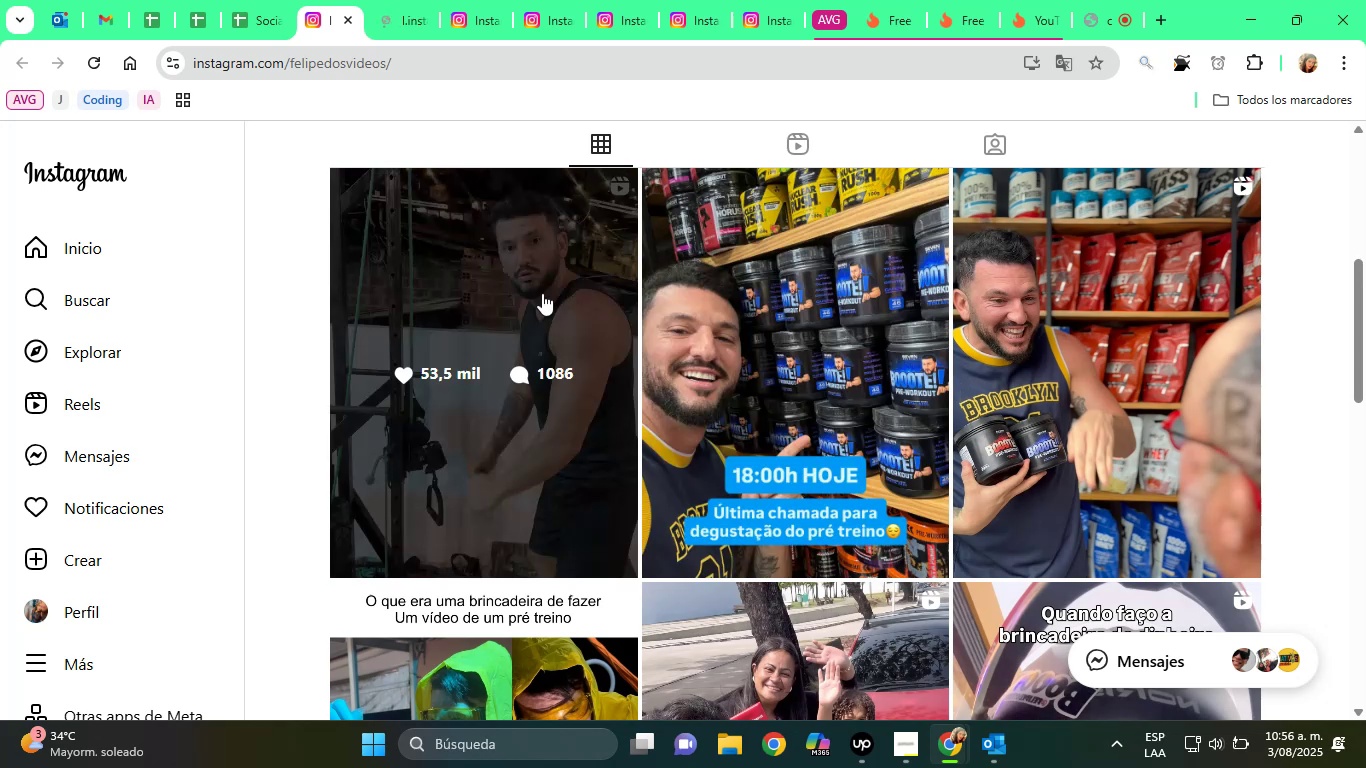 
left_click([508, 282])
 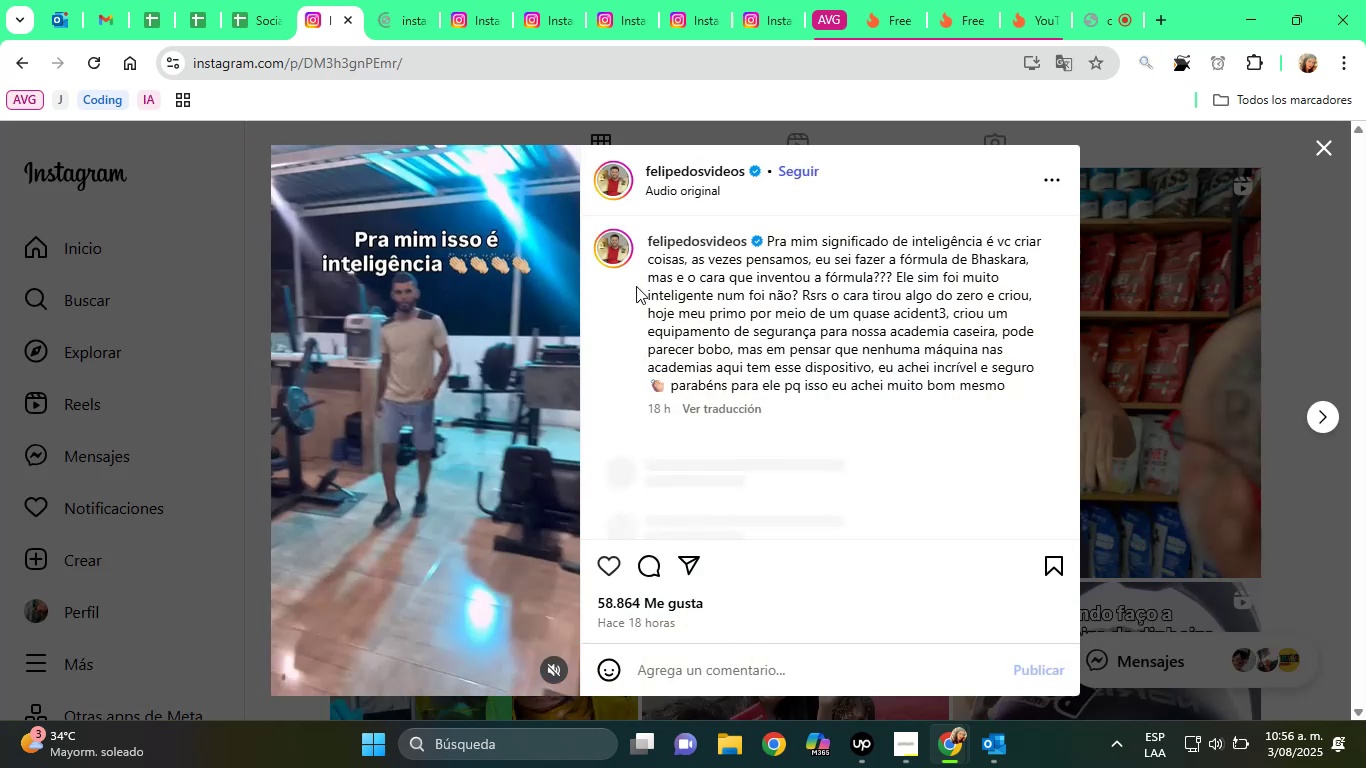 
scroll: coordinate [784, 264], scroll_direction: down, amount: 2.0
 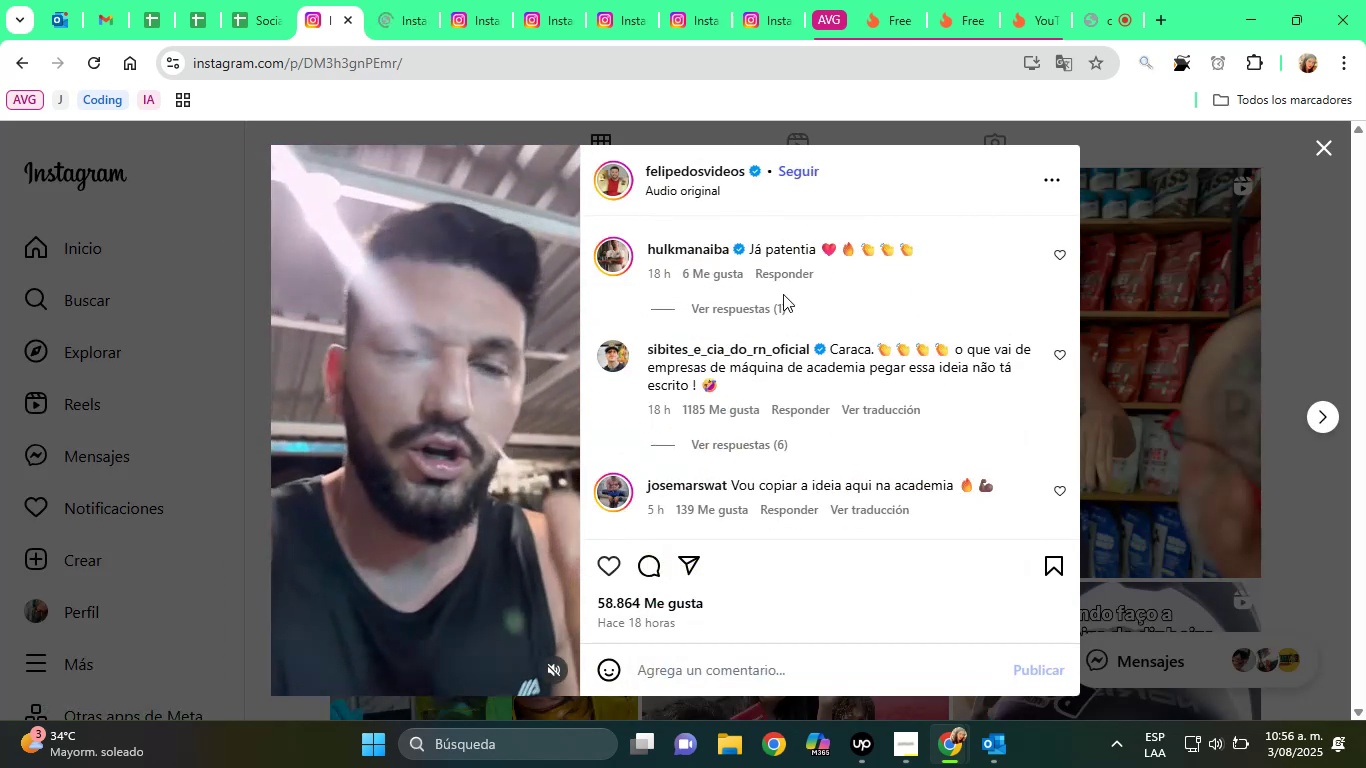 
mouse_move([849, 297])
 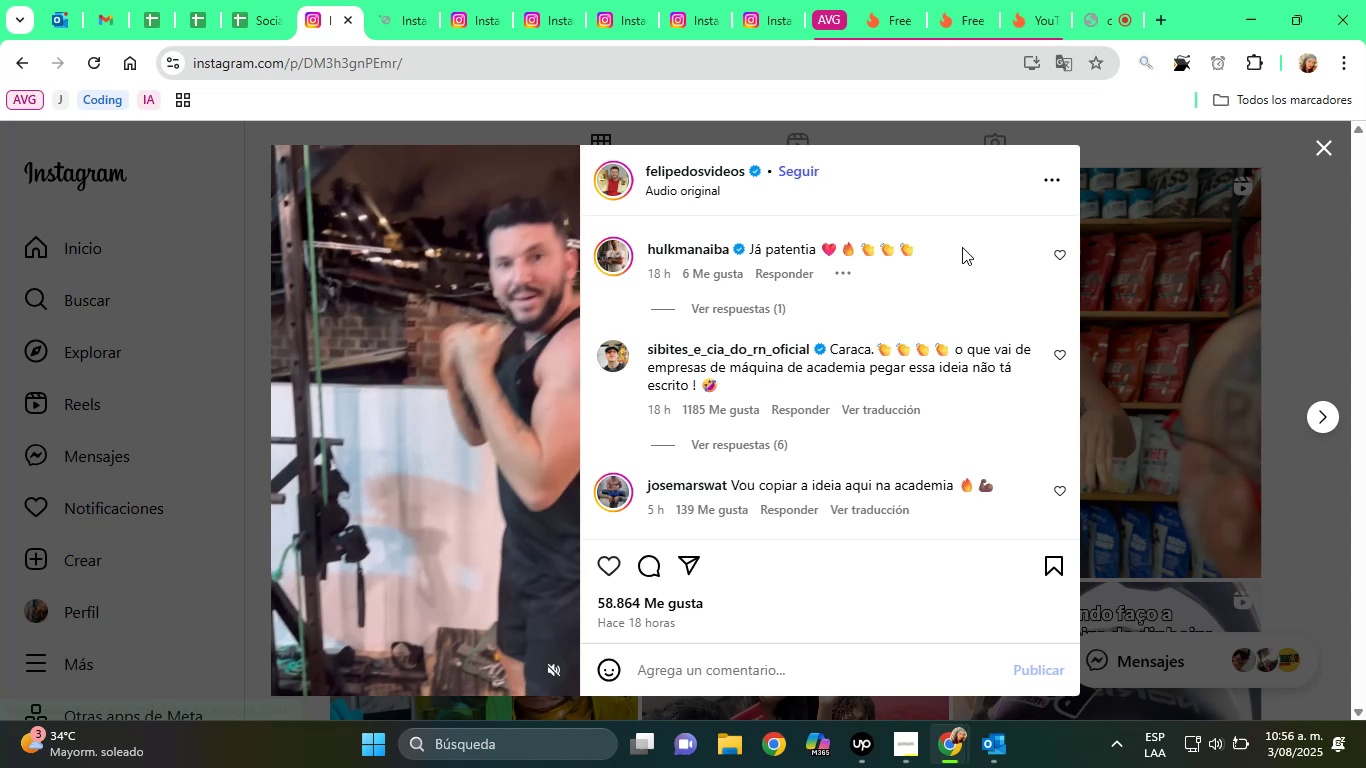 
scroll: coordinate [847, 332], scroll_direction: down, amount: 5.0
 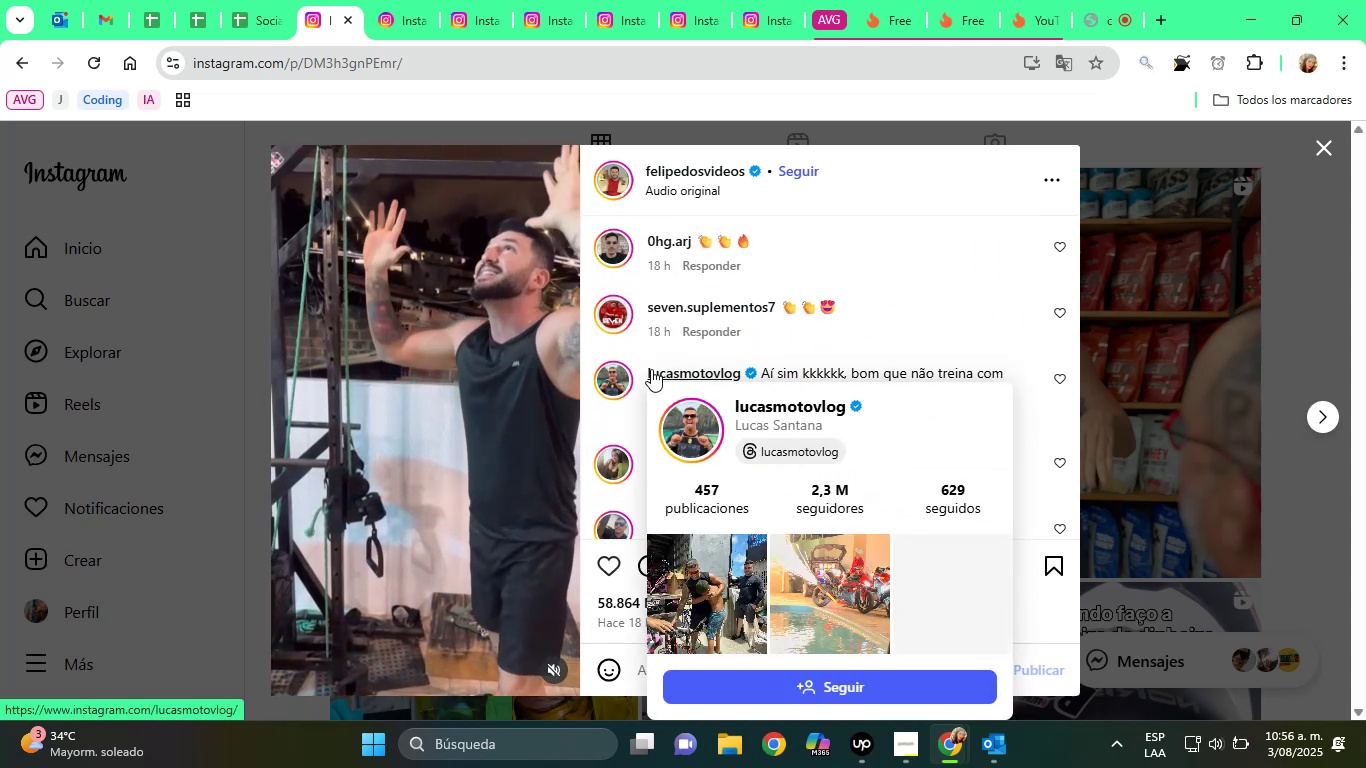 
right_click([651, 369])
 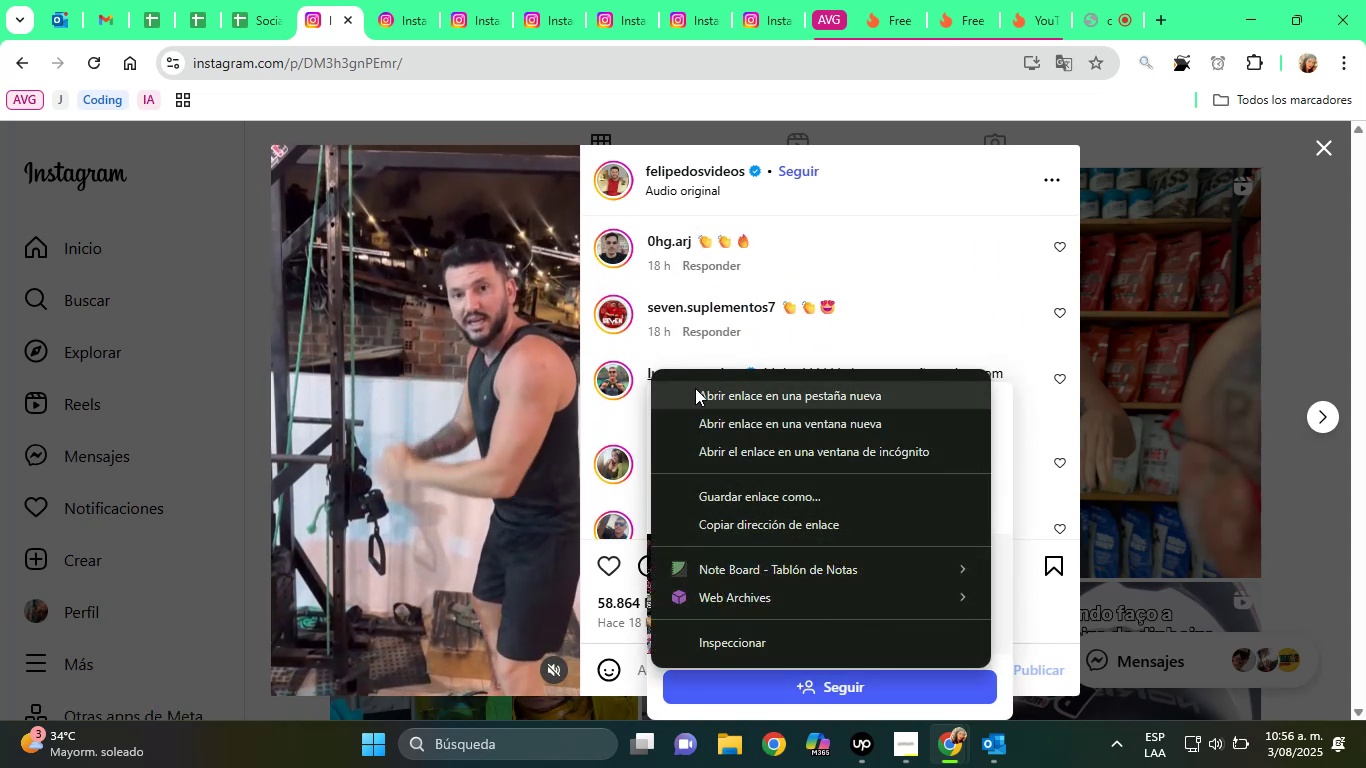 
left_click([695, 388])
 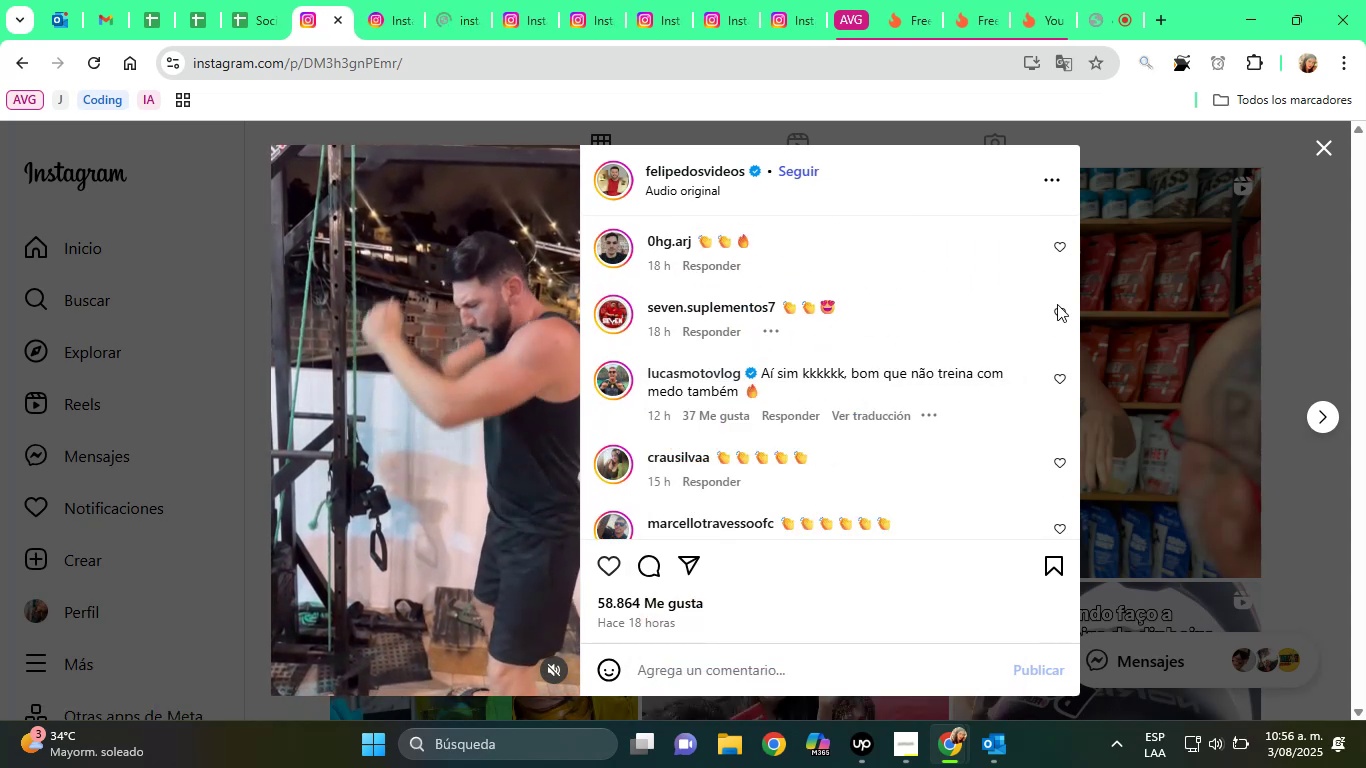 
left_click([1177, 327])
 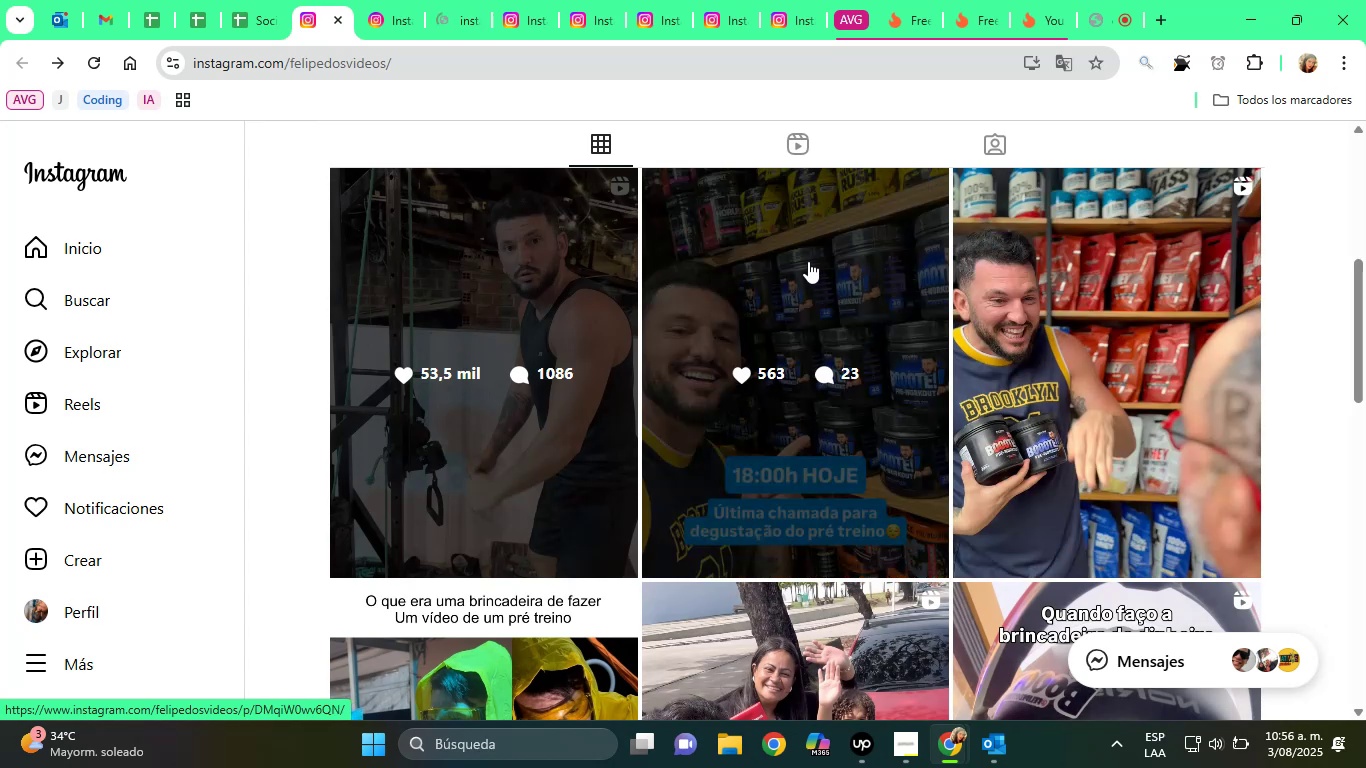 
left_click([808, 260])
 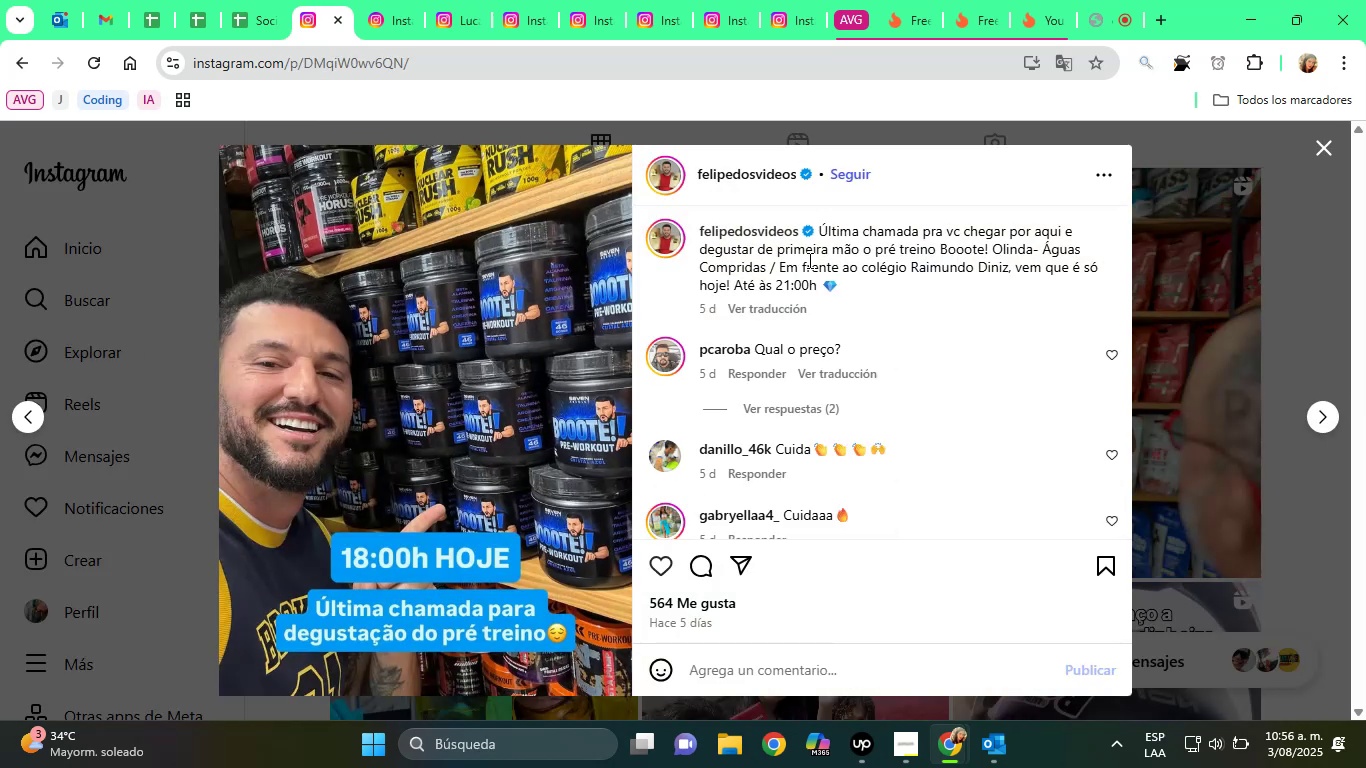 
wait(7.79)
 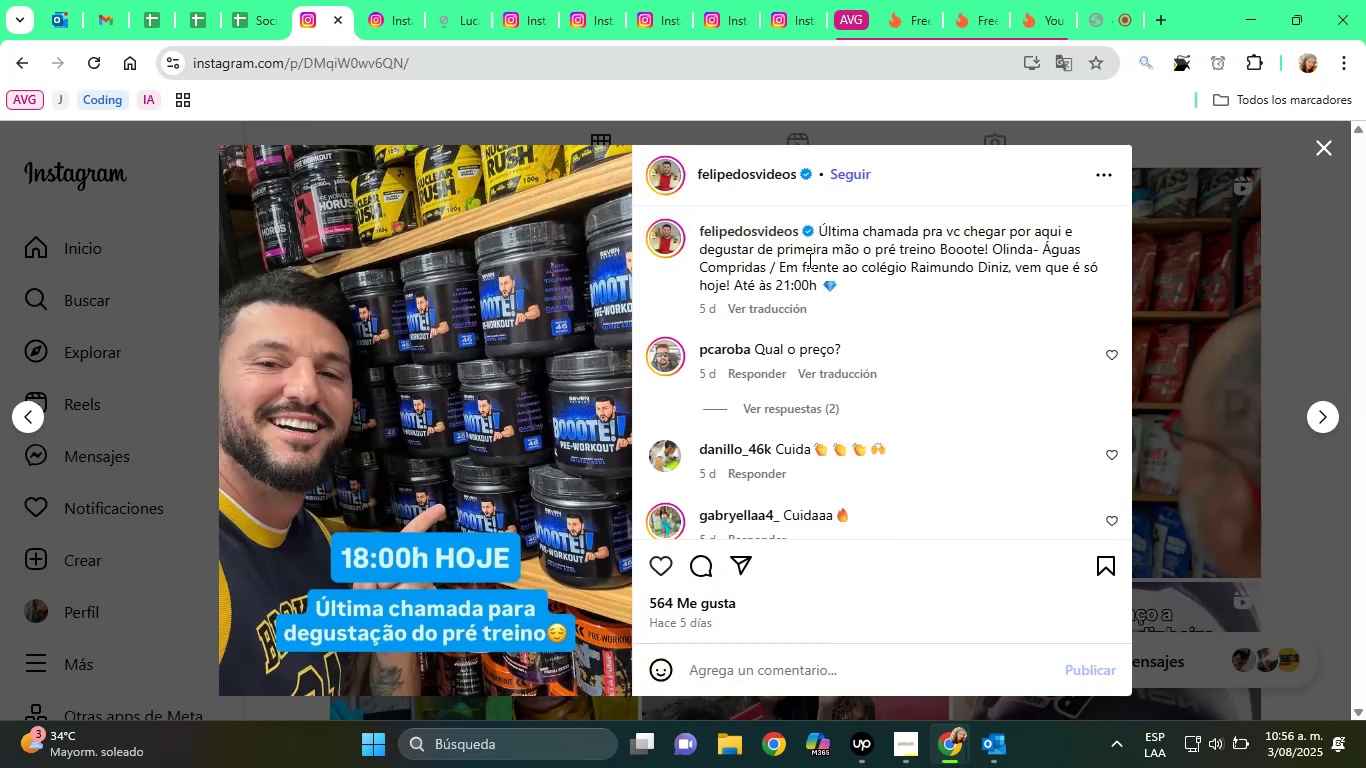 
scroll: coordinate [932, 25], scroll_direction: down, amount: 1.0
 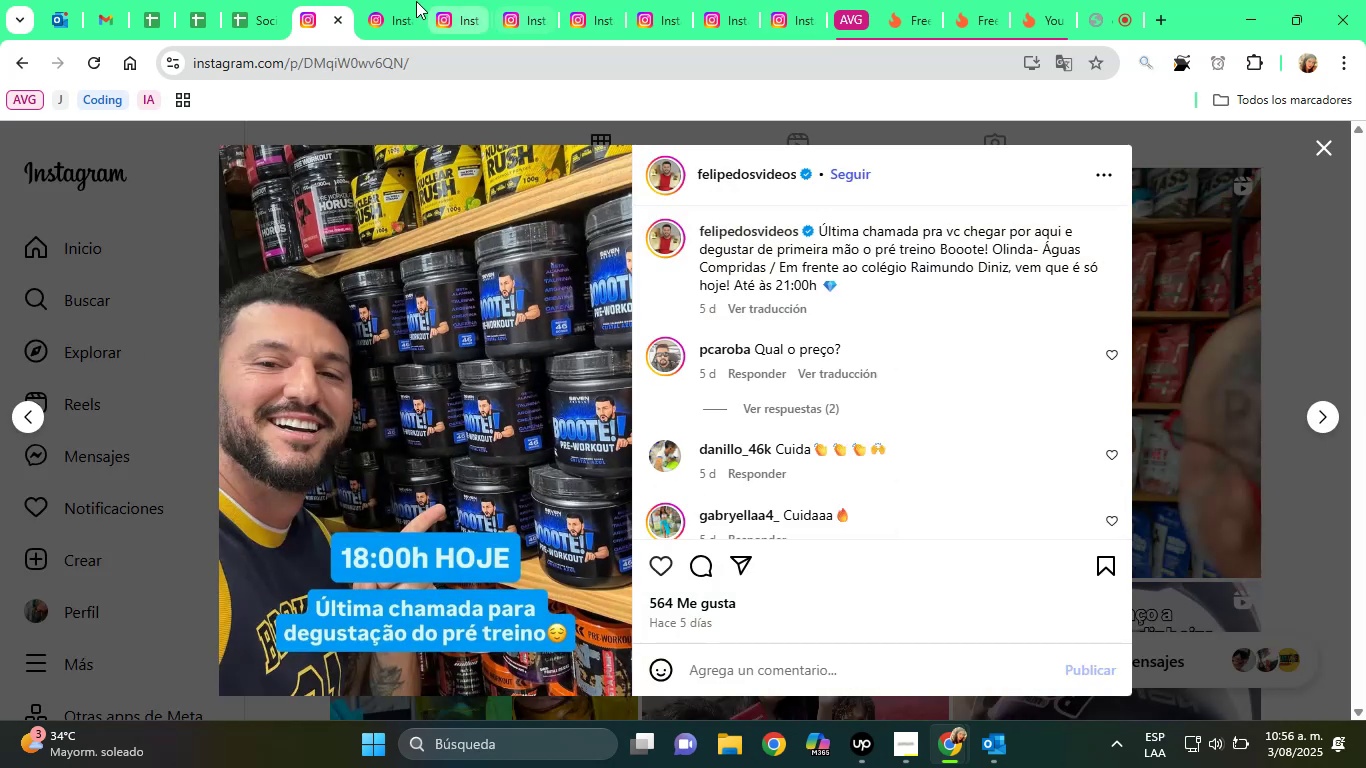 
left_click([414, 0])
 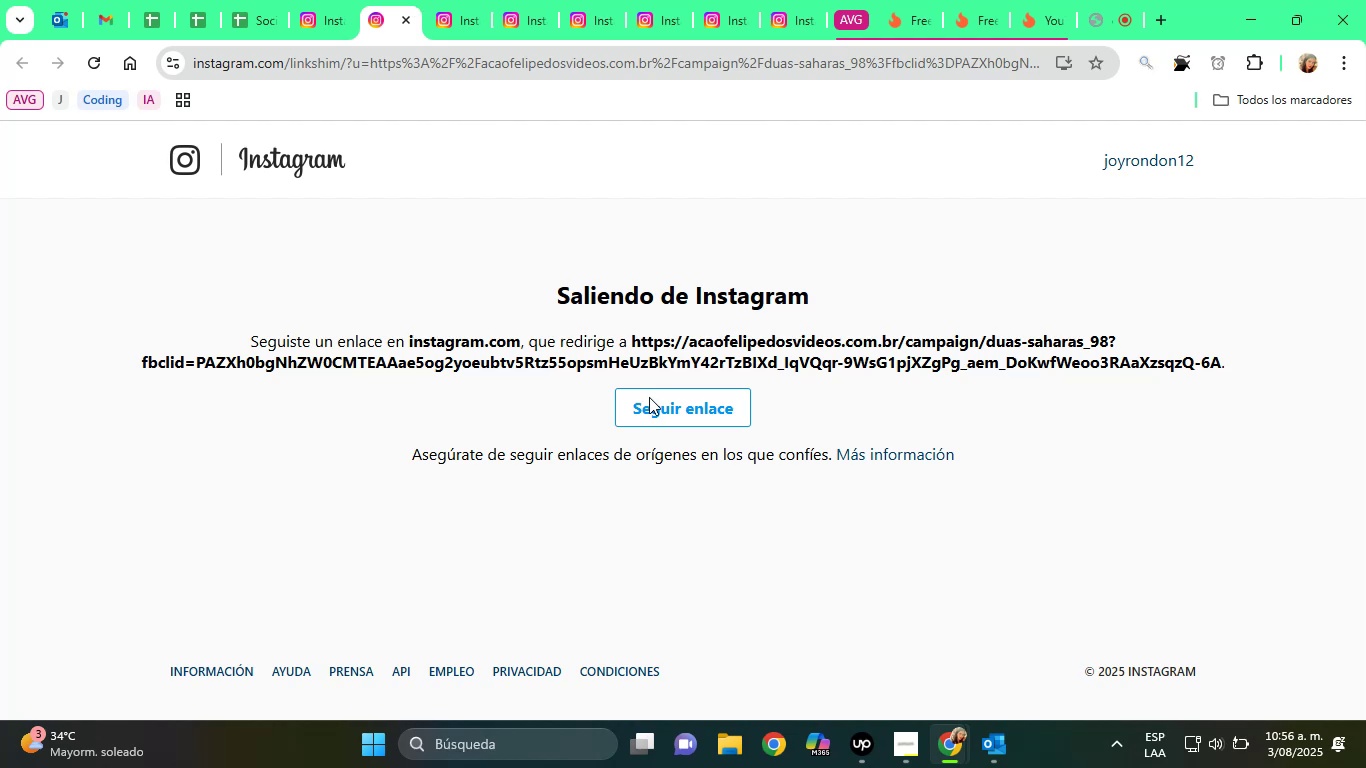 
left_click([655, 399])
 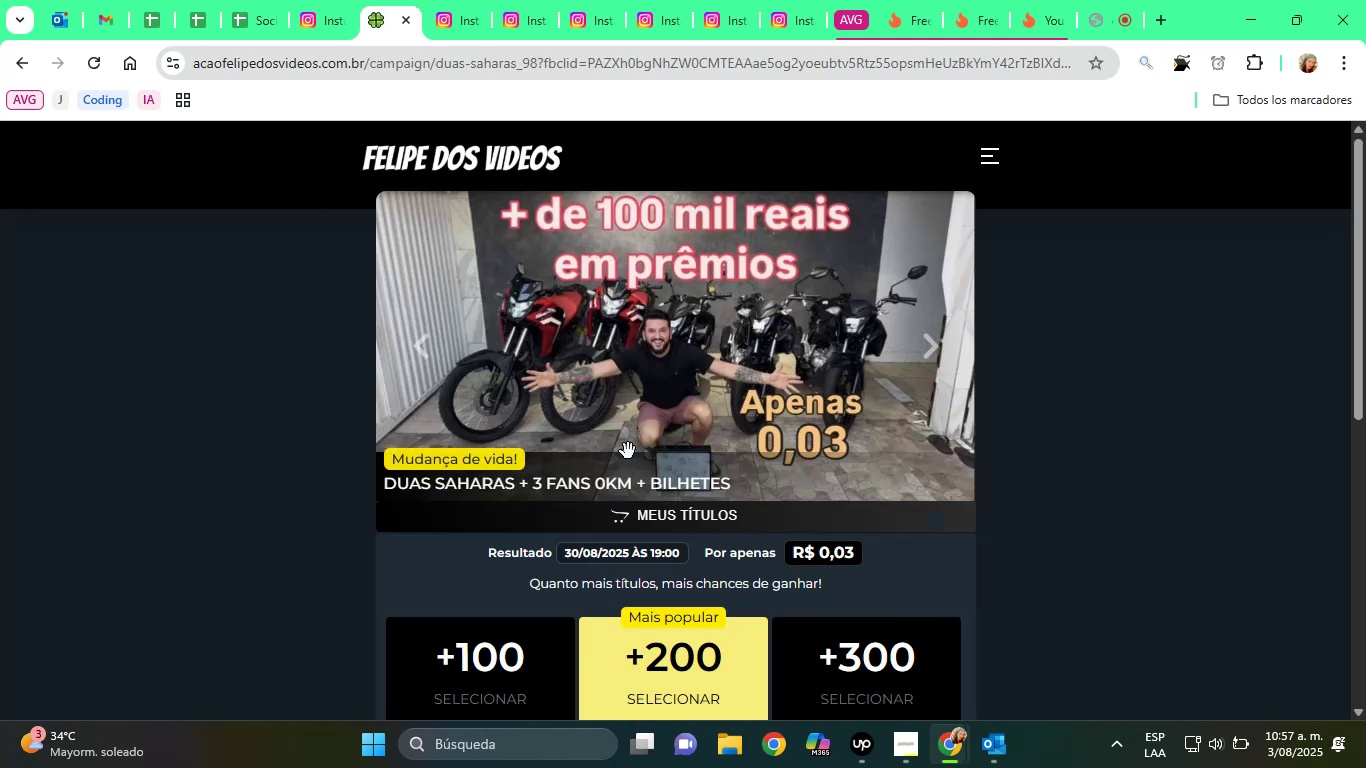 
wait(7.74)
 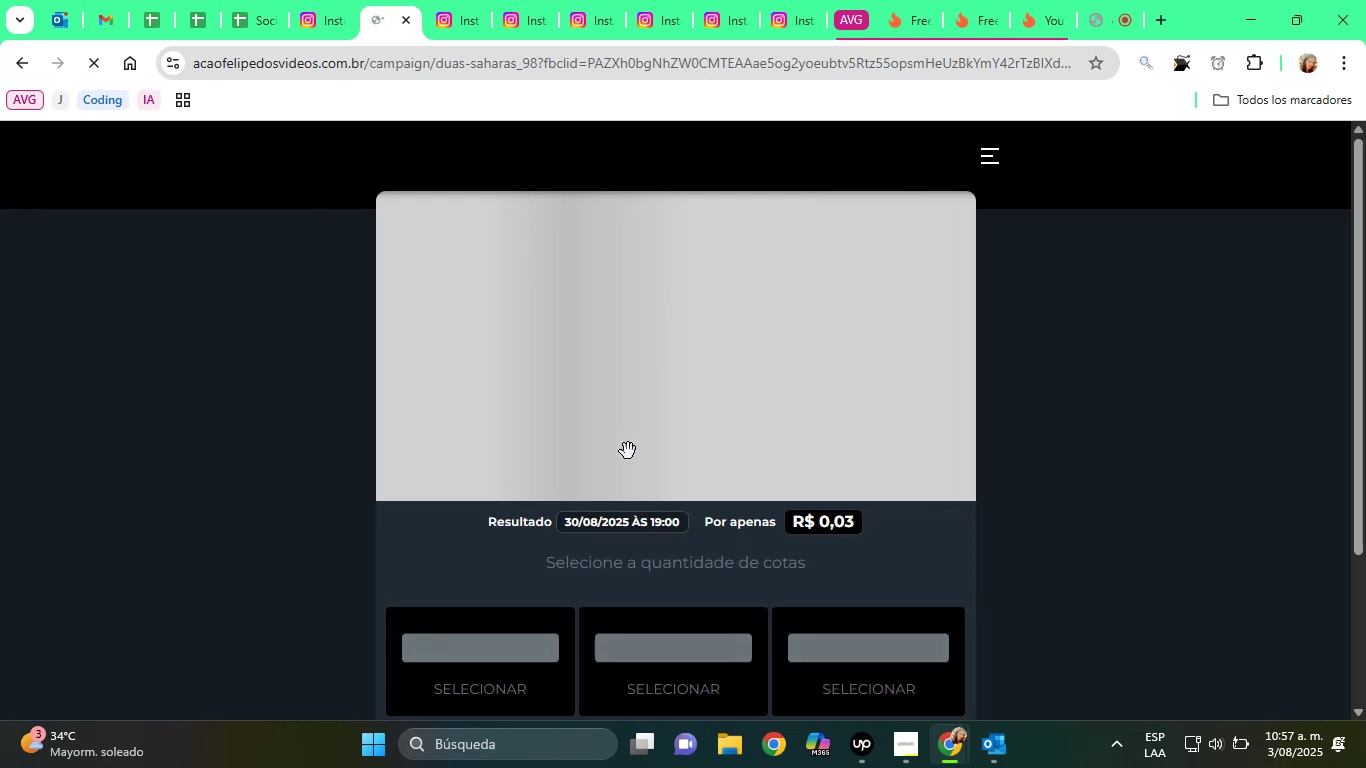 
scroll: coordinate [752, 477], scroll_direction: down, amount: 15.0
 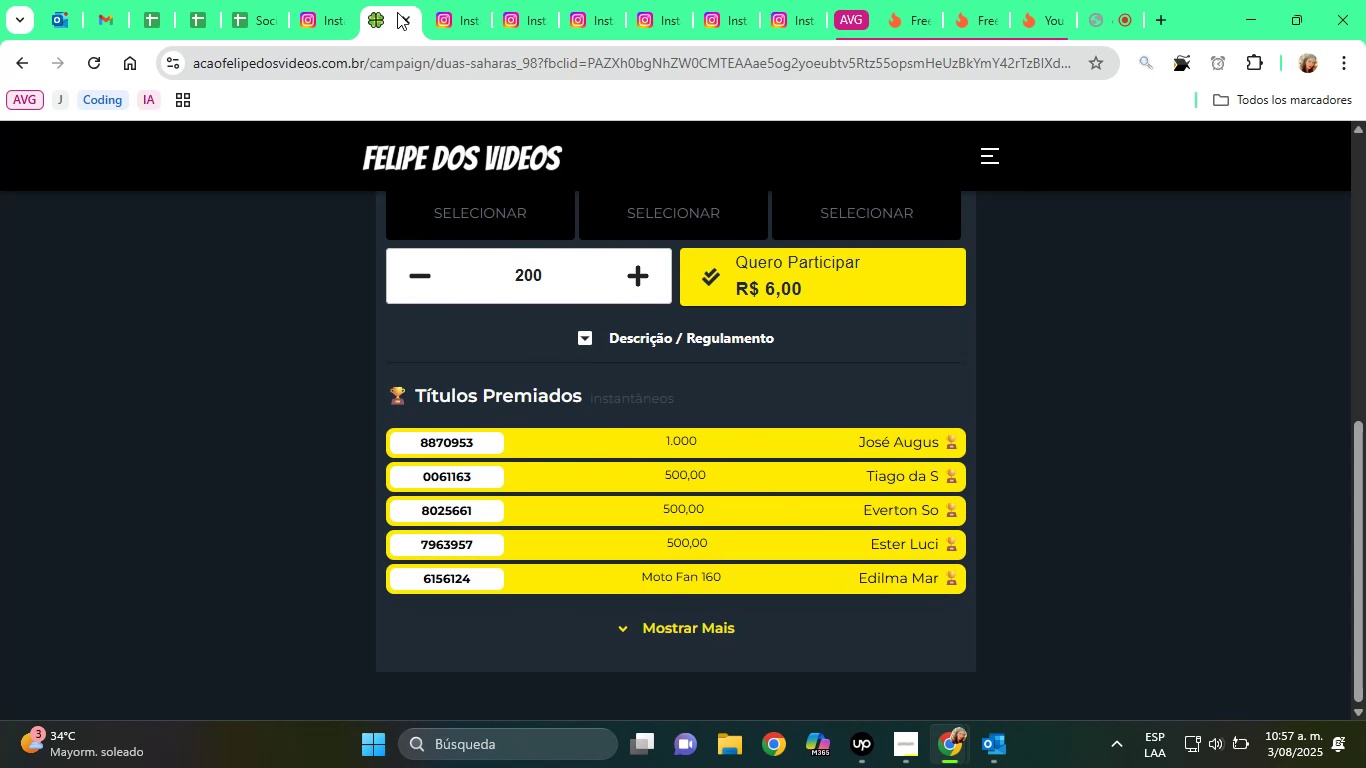 
double_click([403, 13])
 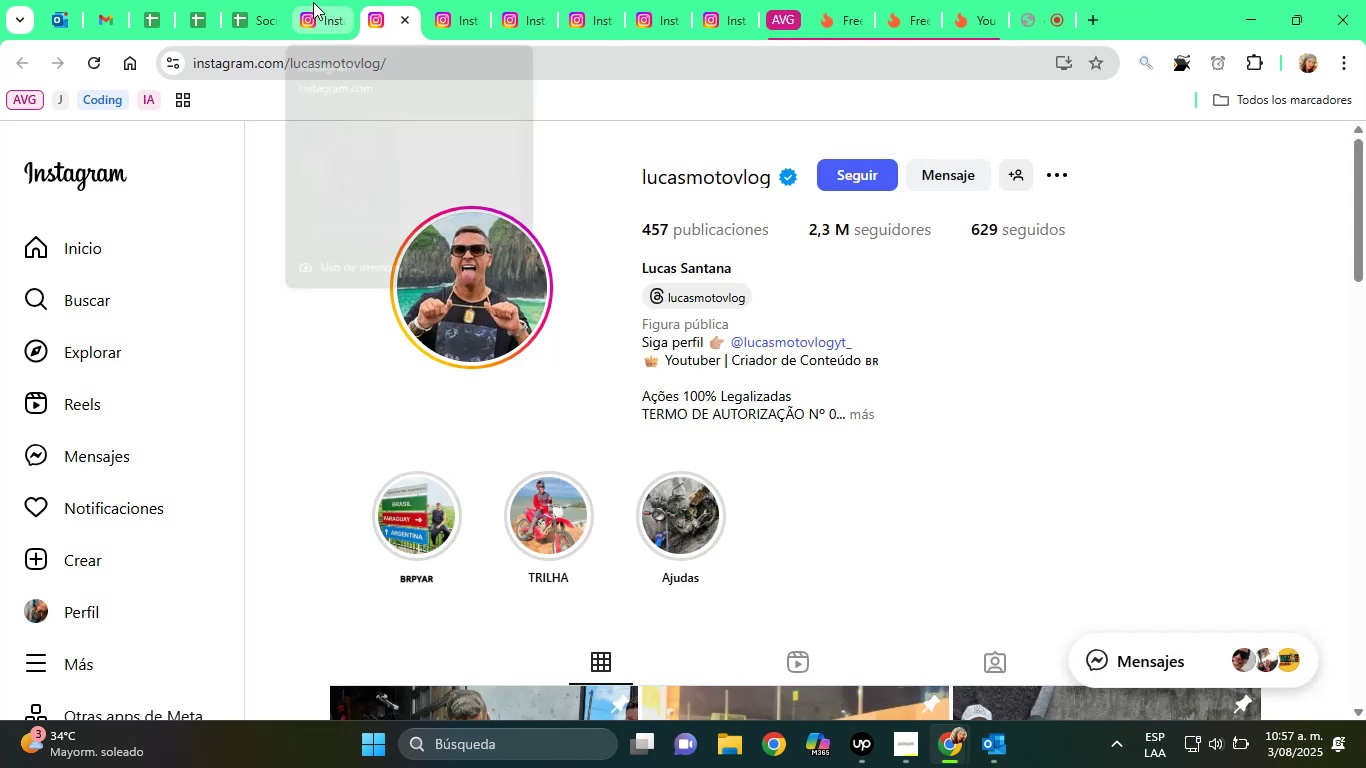 
left_click([314, 2])
 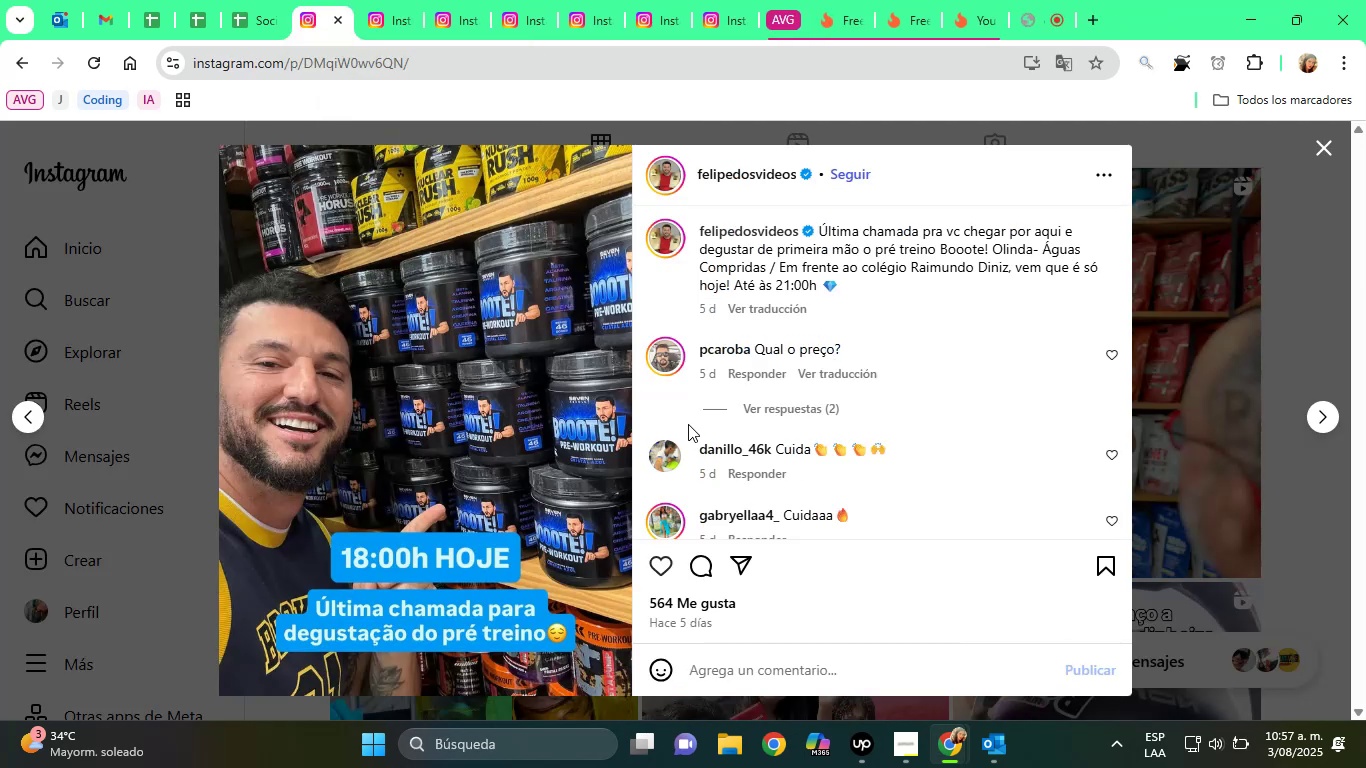 
scroll: coordinate [748, 396], scroll_direction: down, amount: 6.0
 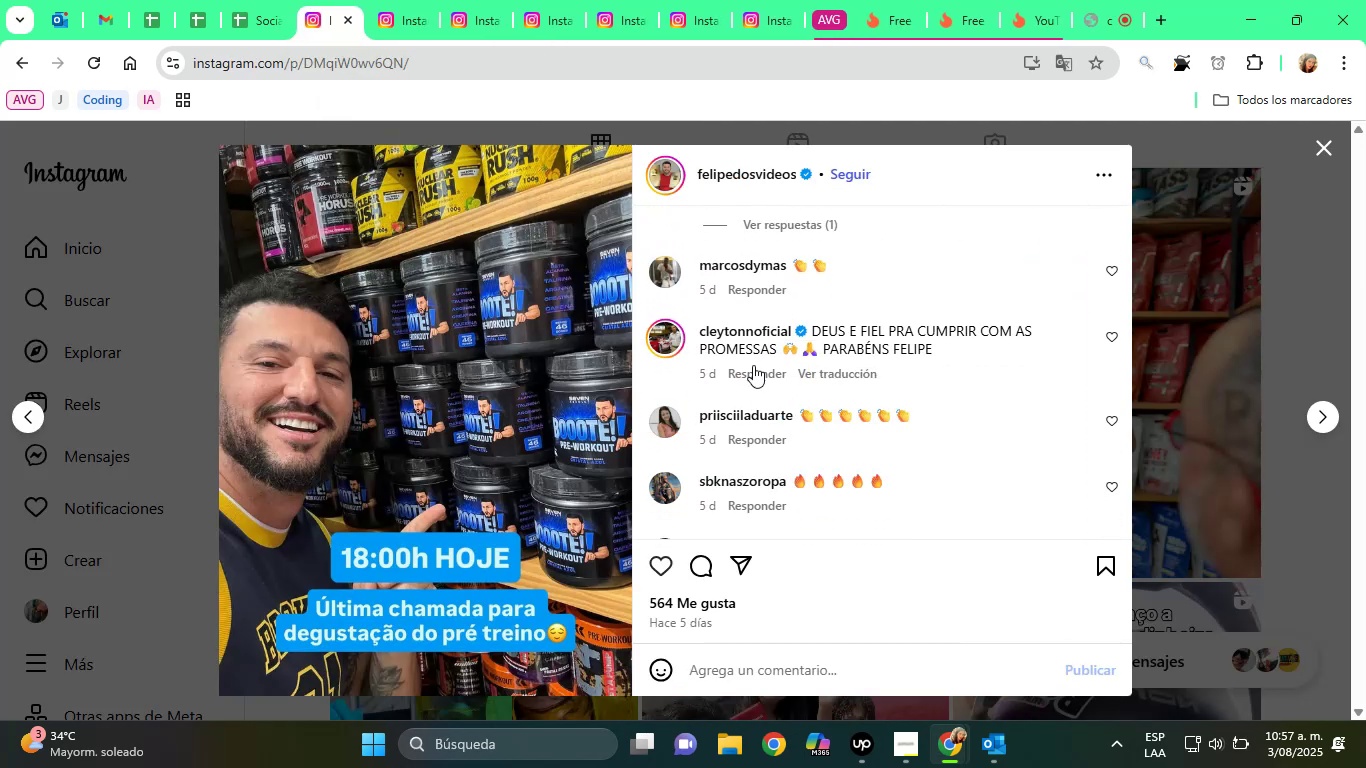 
mouse_move([772, 322])
 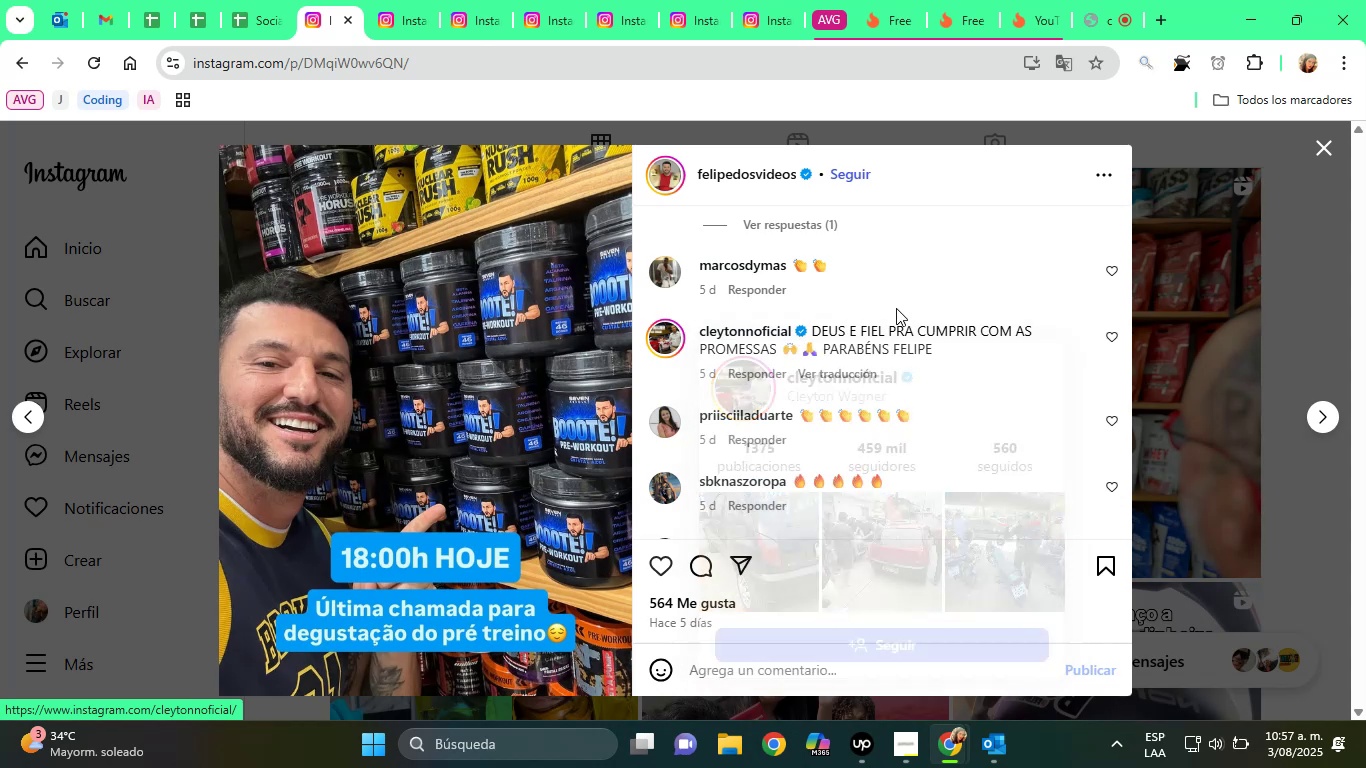 
scroll: coordinate [899, 313], scroll_direction: down, amount: 9.0
 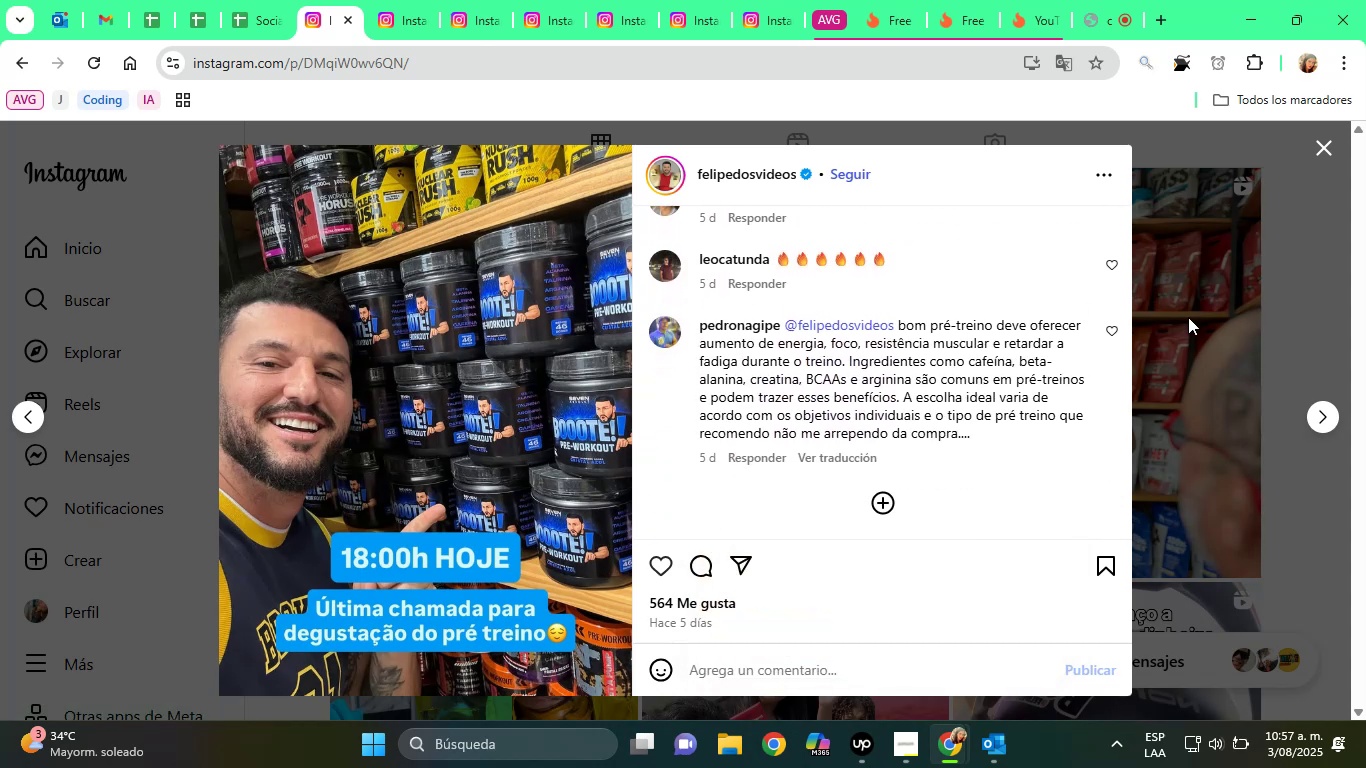 
left_click([1188, 317])
 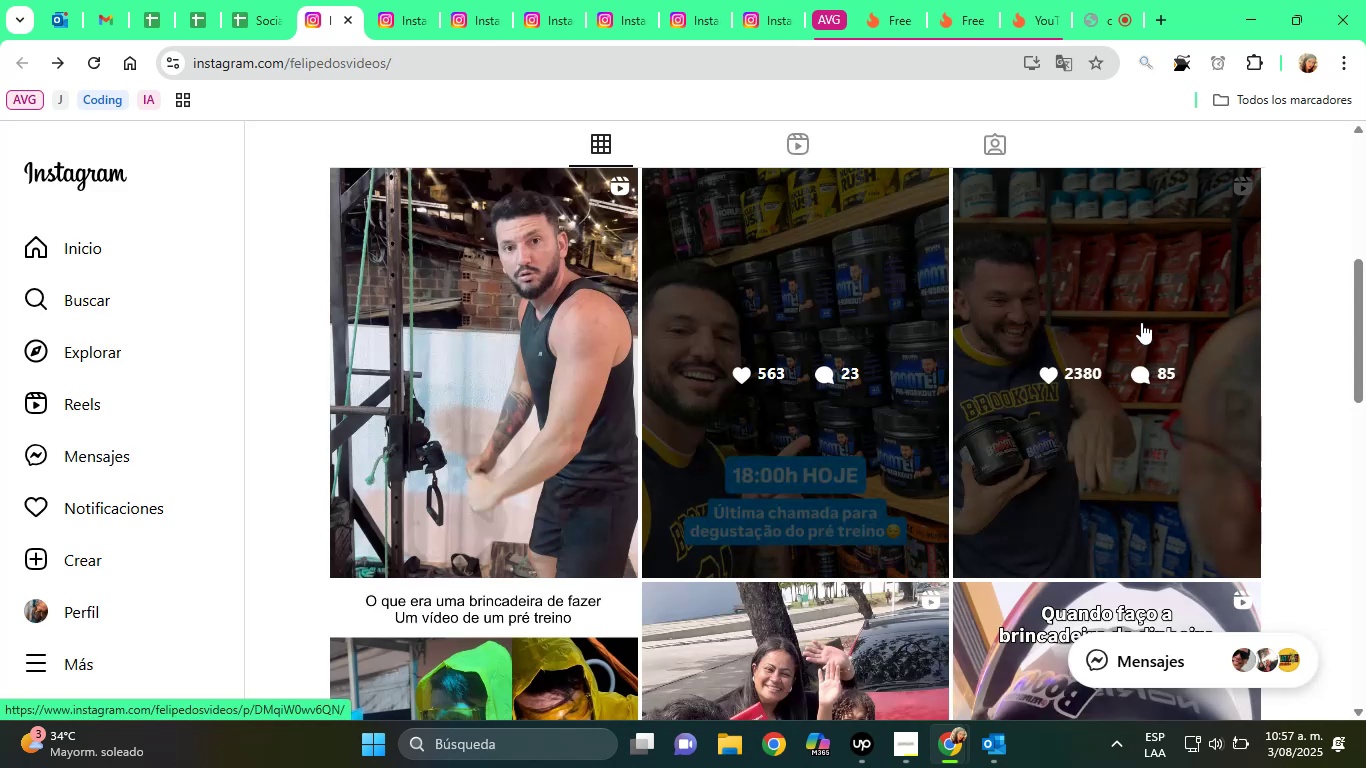 
left_click([1138, 309])
 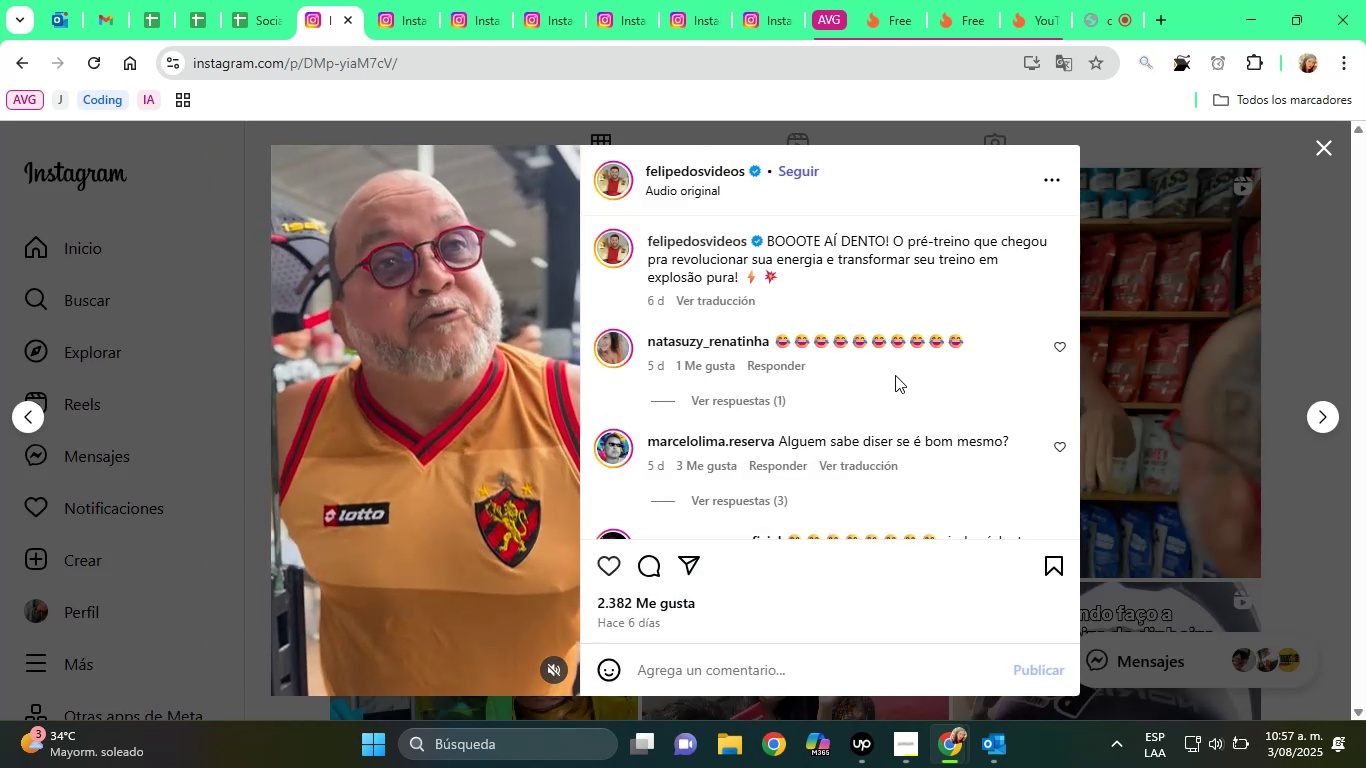 
scroll: coordinate [912, 382], scroll_direction: down, amount: 2.0
 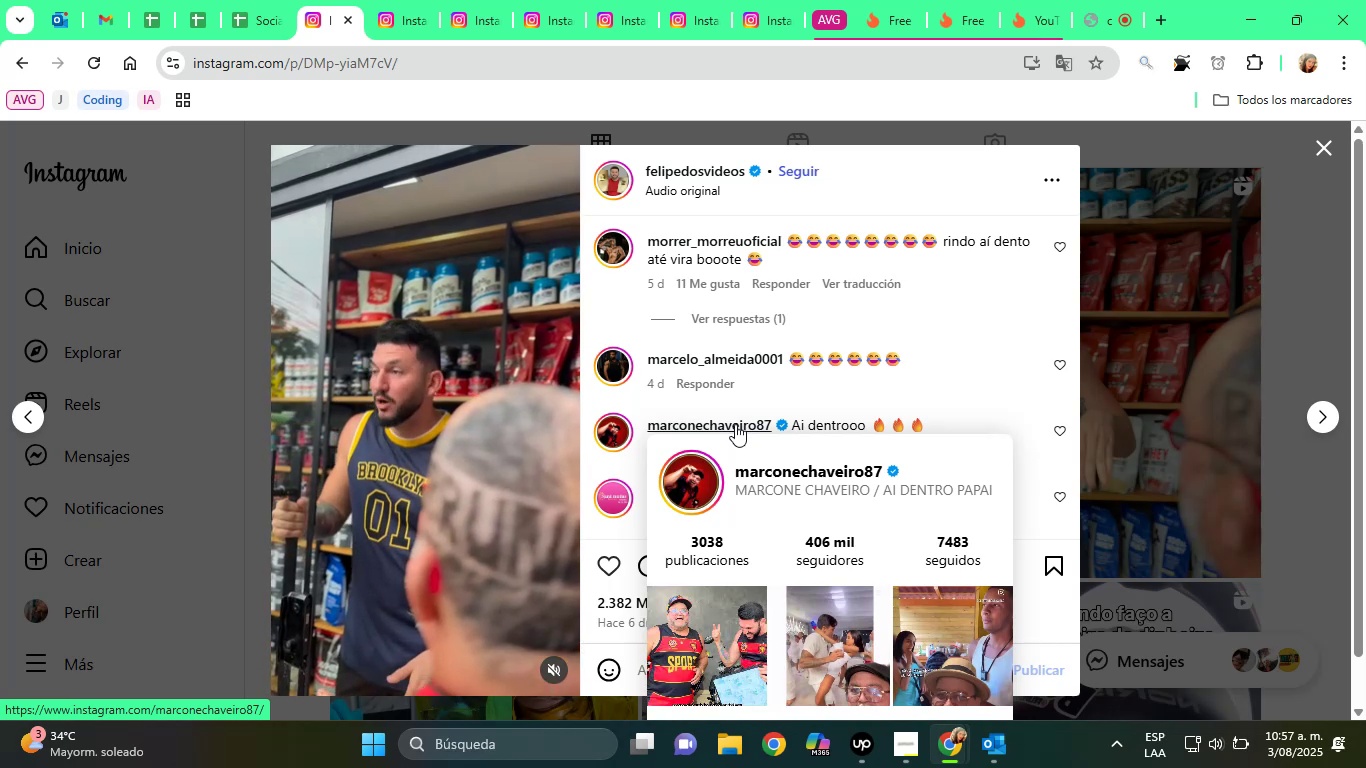 
right_click([735, 424])
 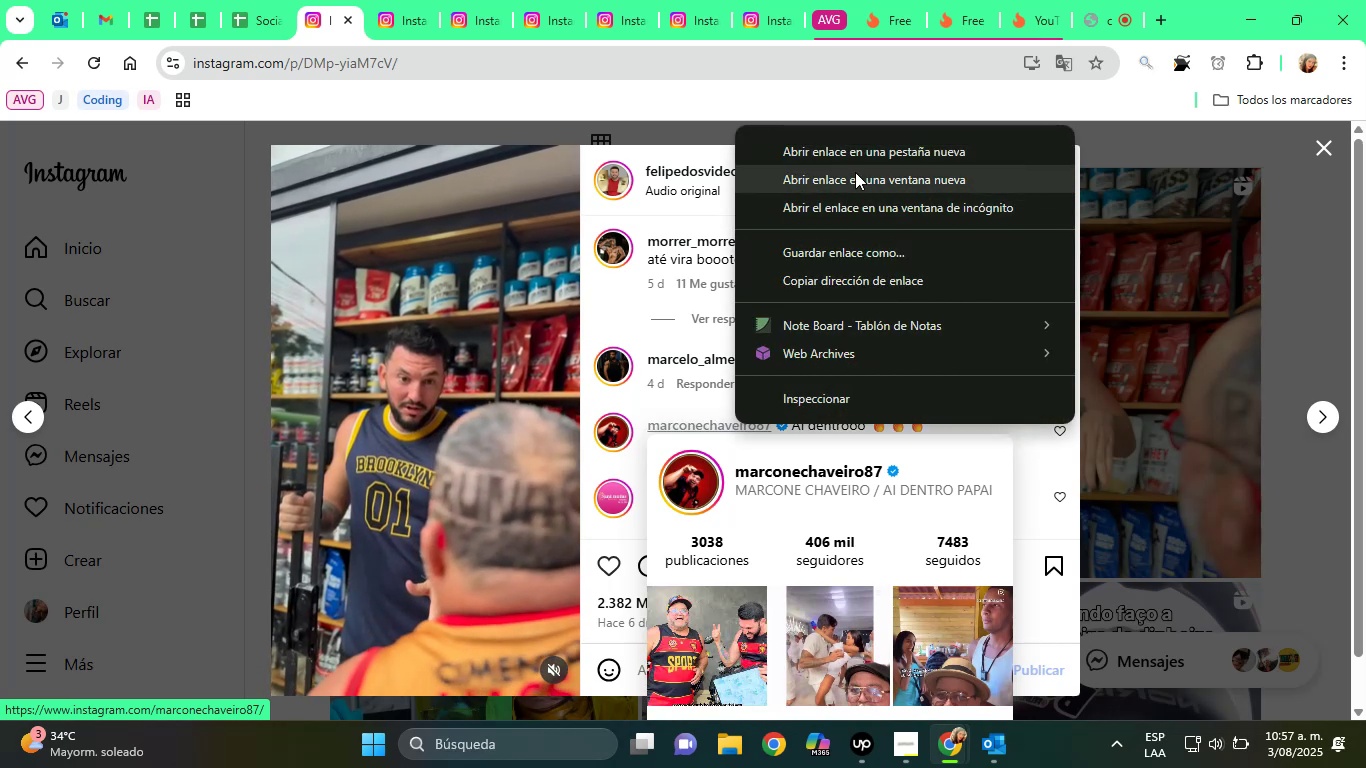 
left_click([860, 147])
 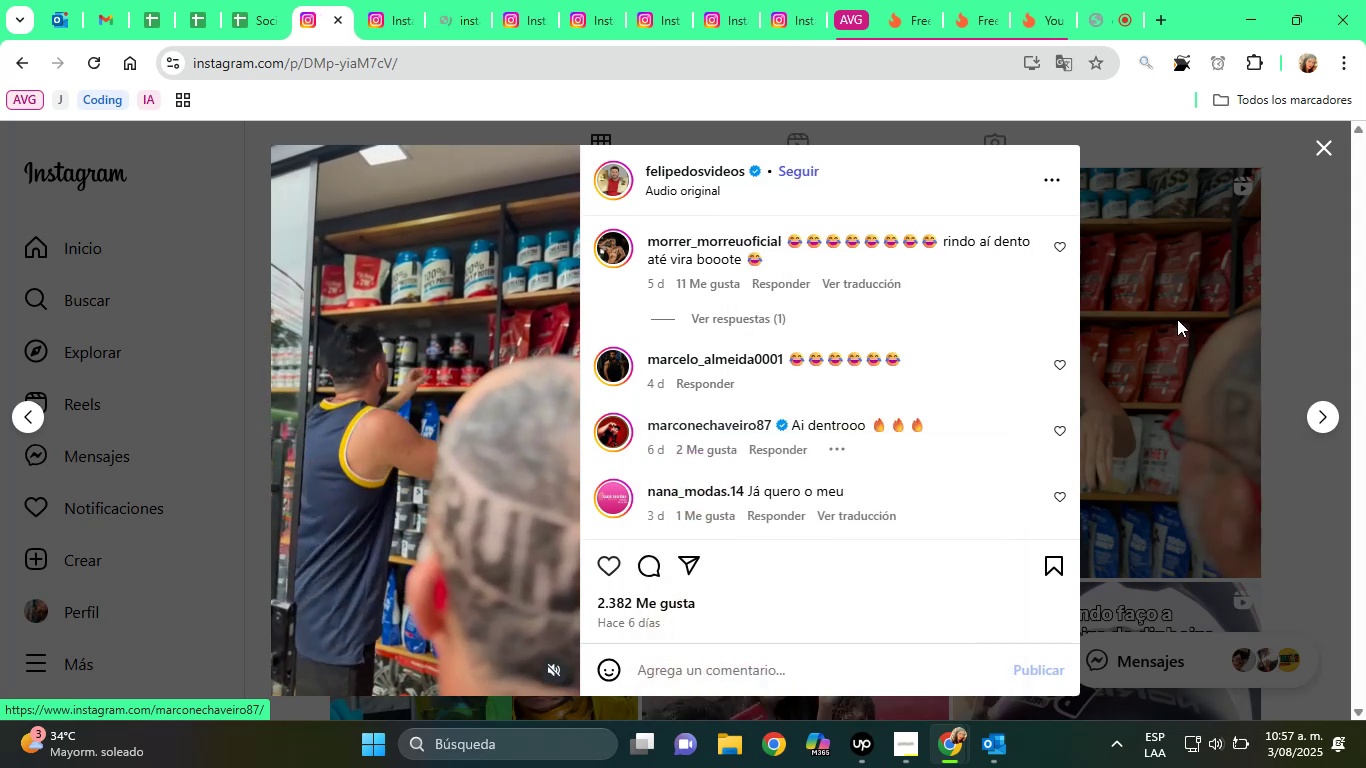 
scroll: coordinate [868, 336], scroll_direction: down, amount: 3.0
 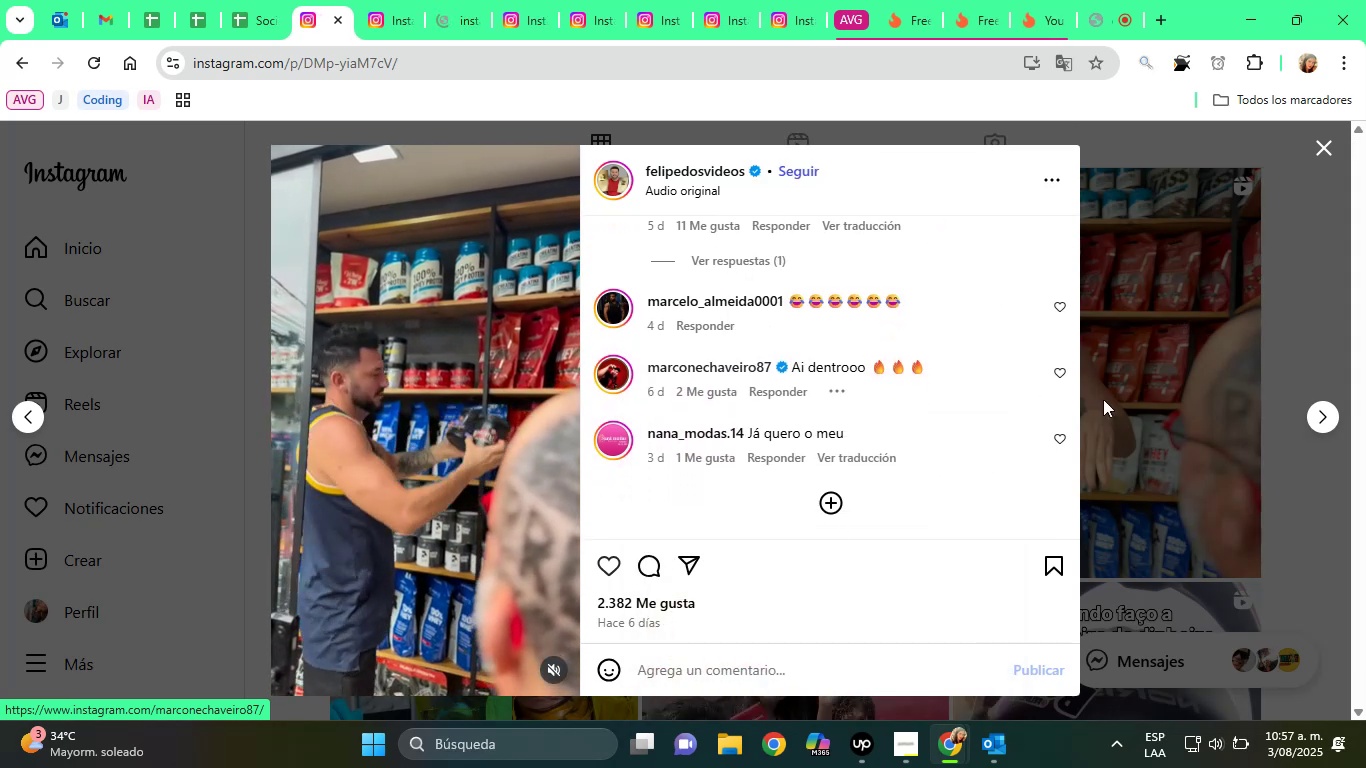 
left_click([1124, 399])
 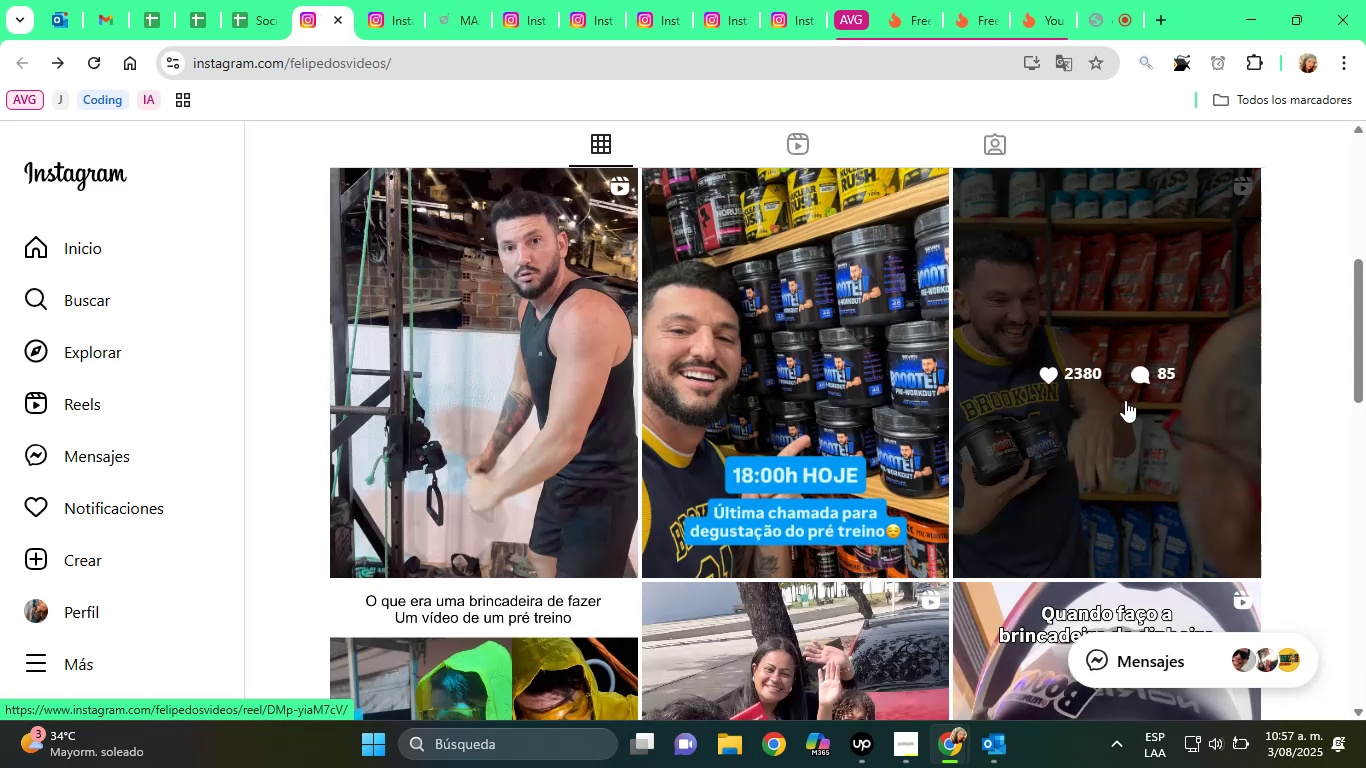 
scroll: coordinate [721, 340], scroll_direction: down, amount: 7.0
 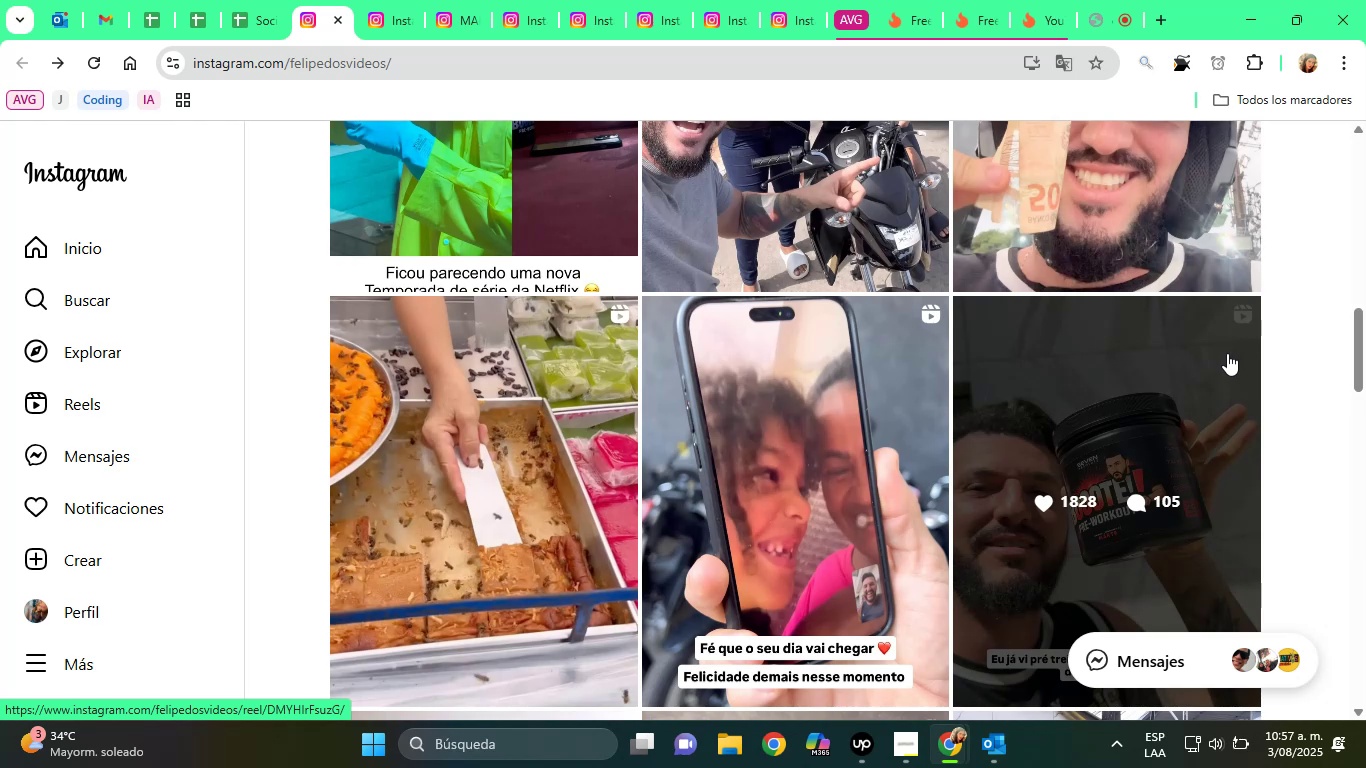 
left_click([1121, 341])
 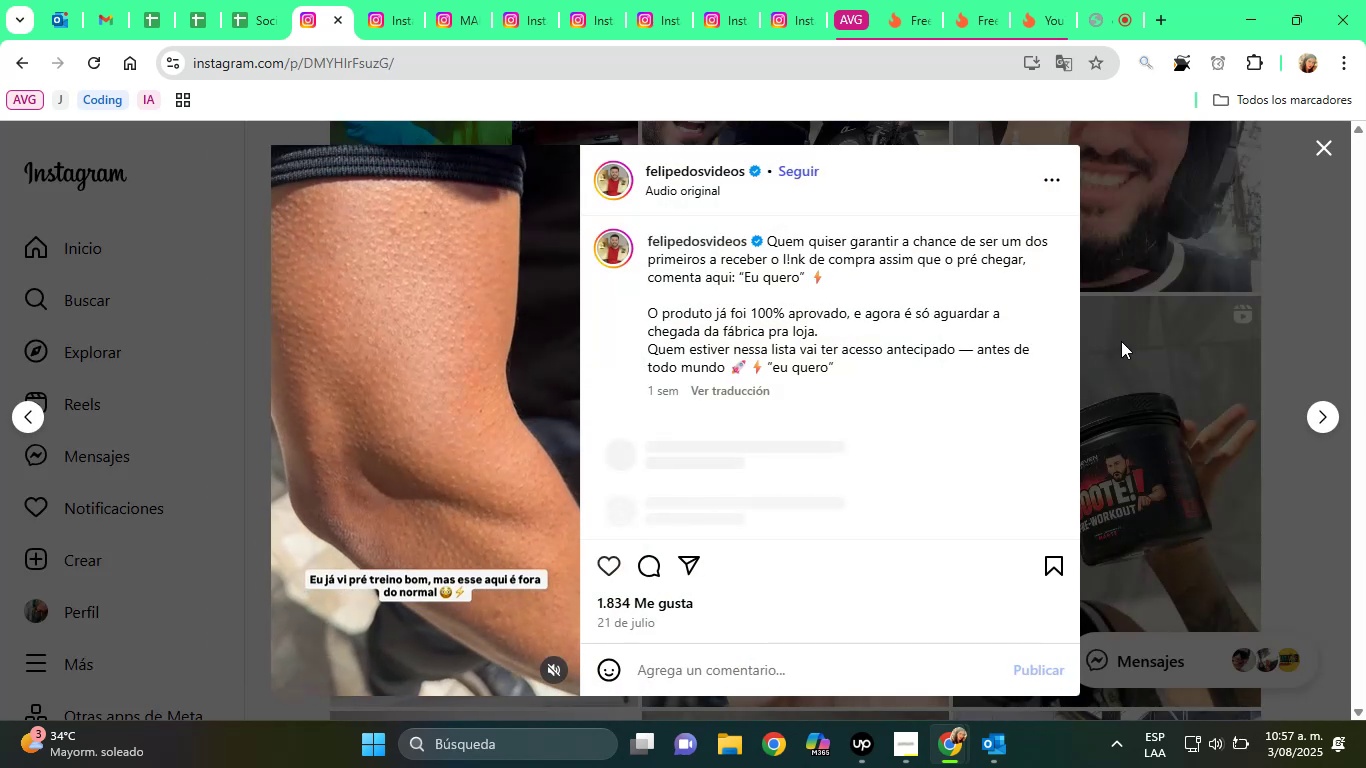 
scroll: coordinate [795, 331], scroll_direction: down, amount: 5.0
 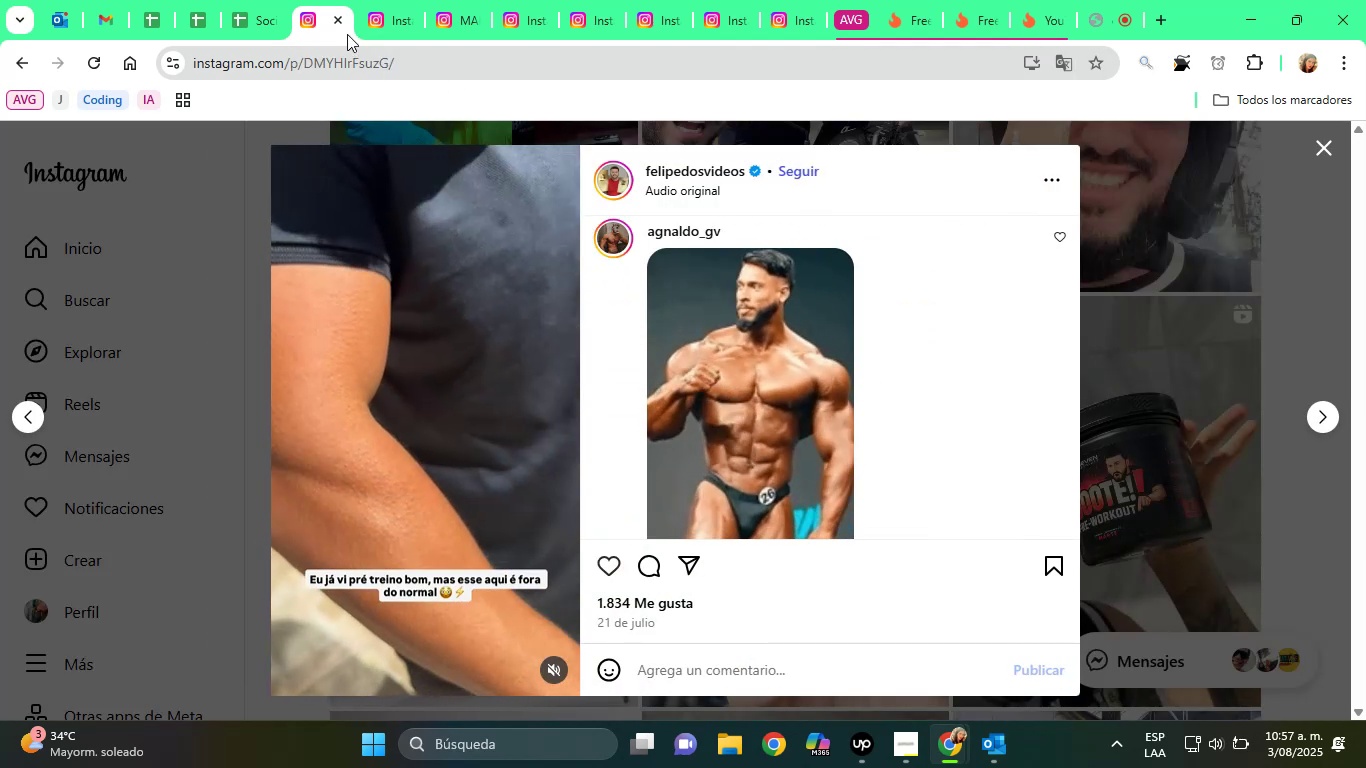 
left_click([264, 0])
 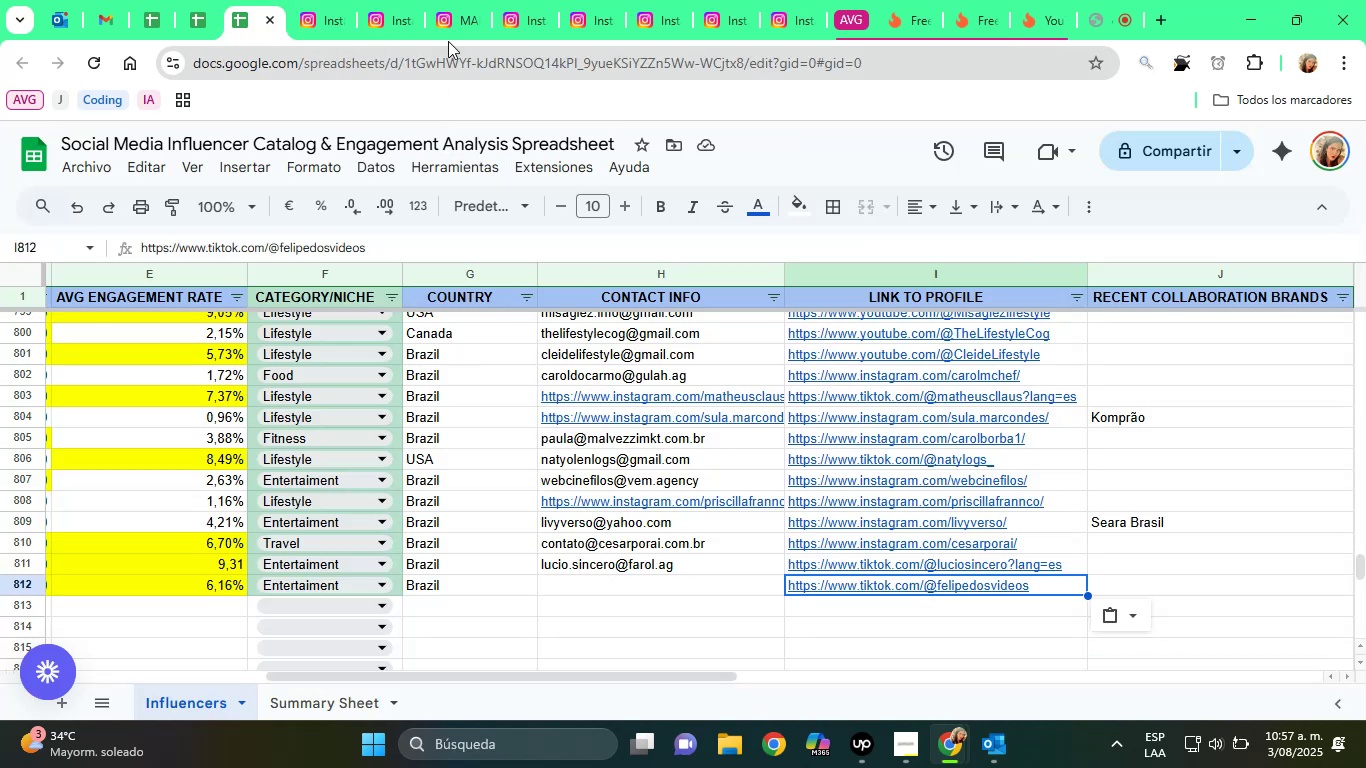 
left_click([338, 0])
 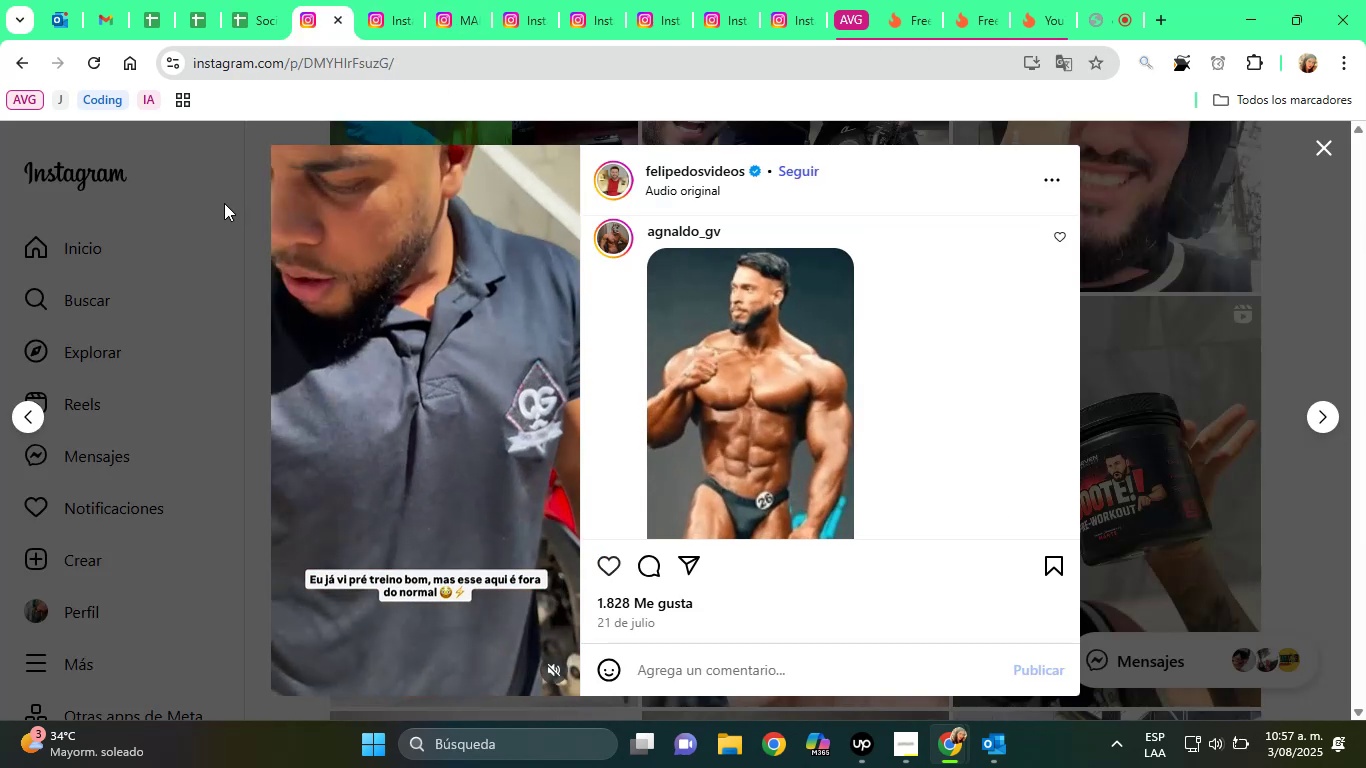 
left_click([222, 203])
 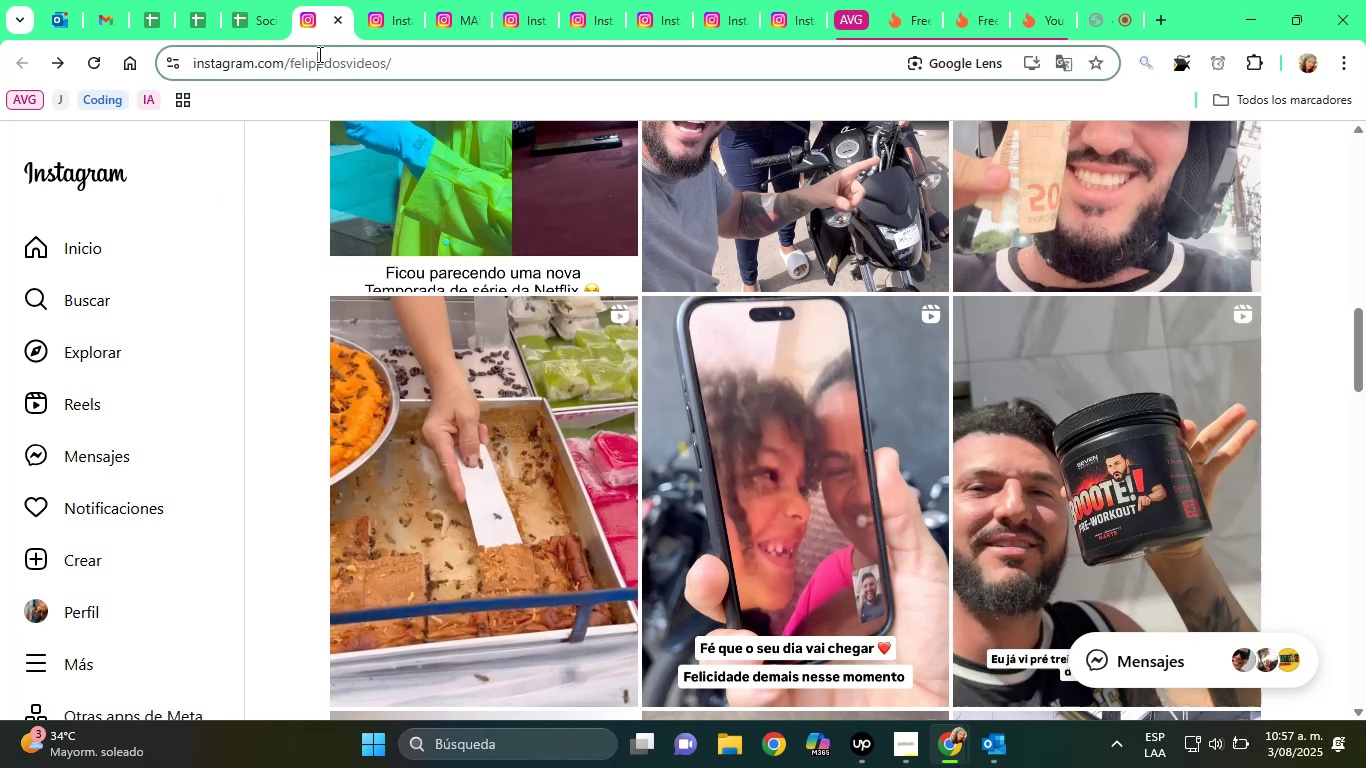 
key(Control+C)
 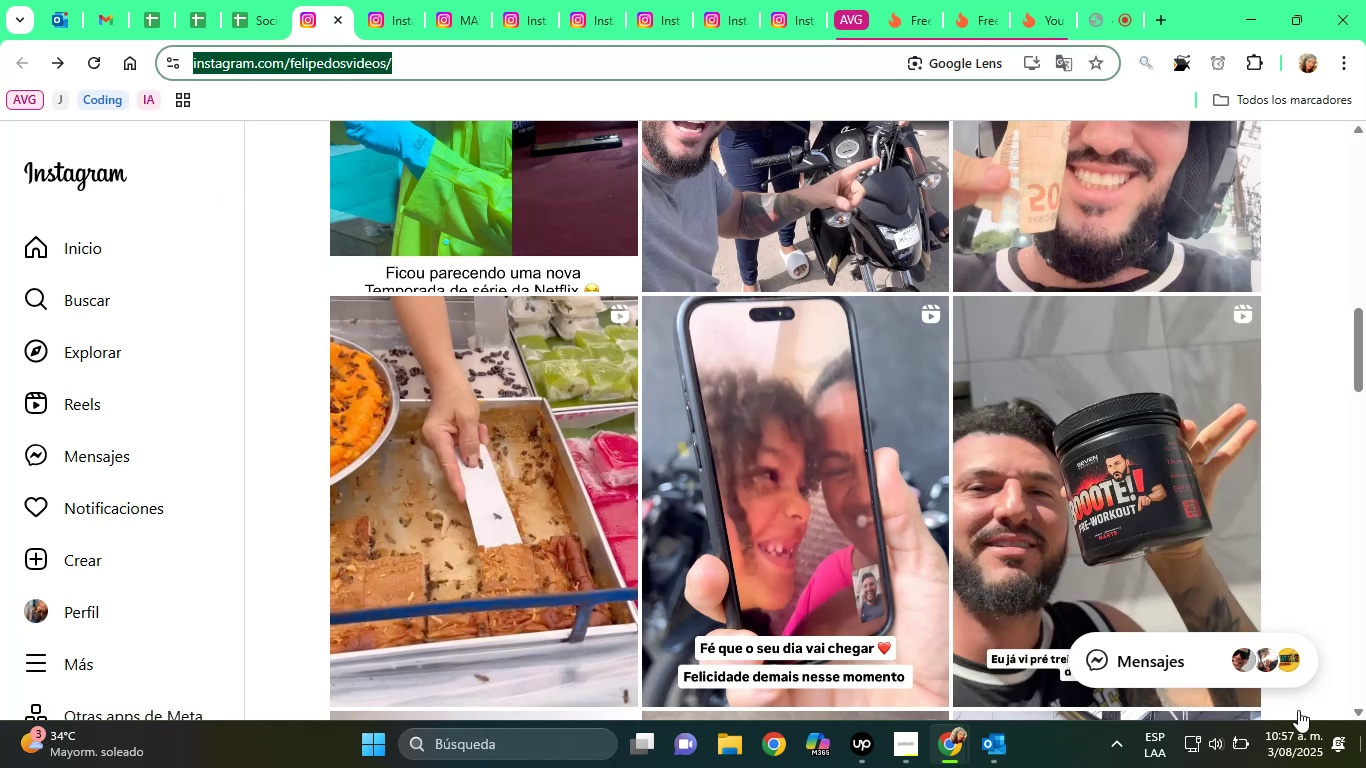 
scroll: coordinate [706, 379], scroll_direction: down, amount: 7.0
 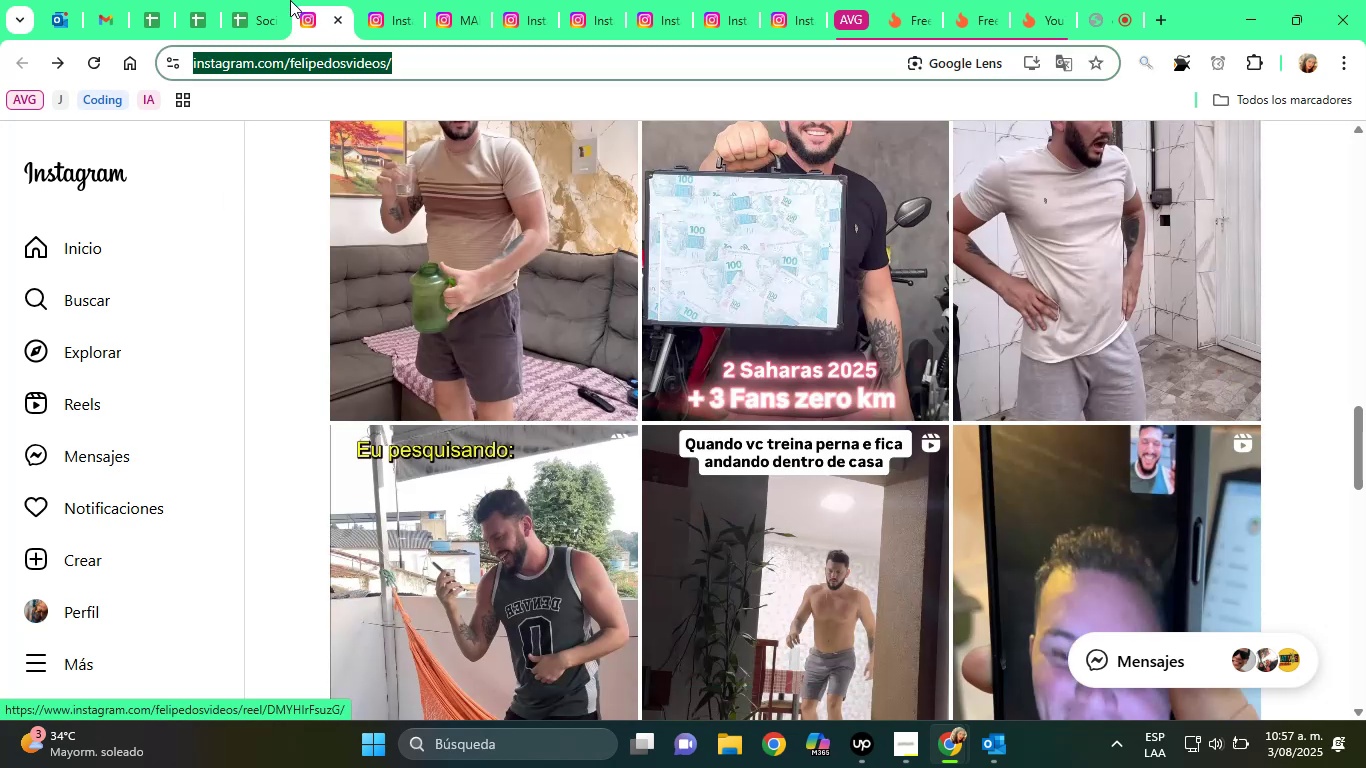 
left_click([261, 0])
 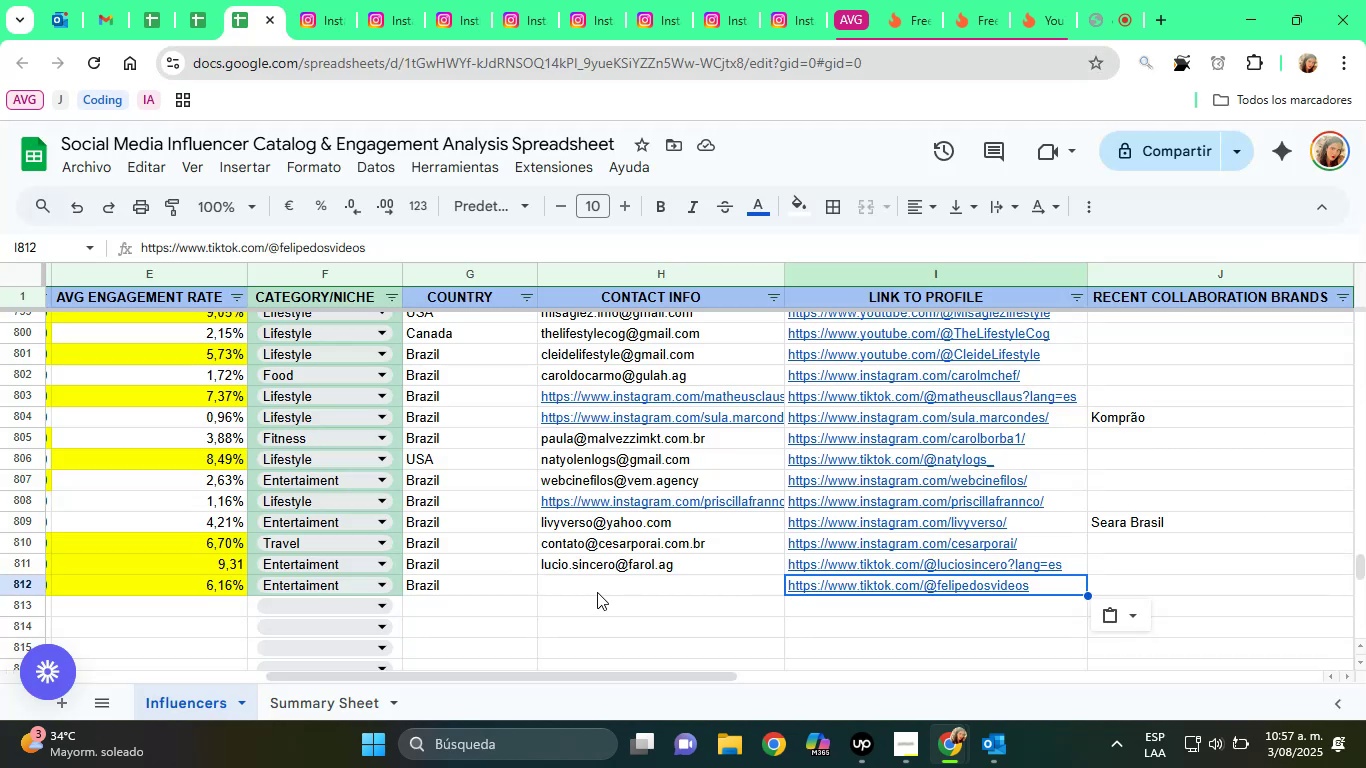 
left_click([605, 583])
 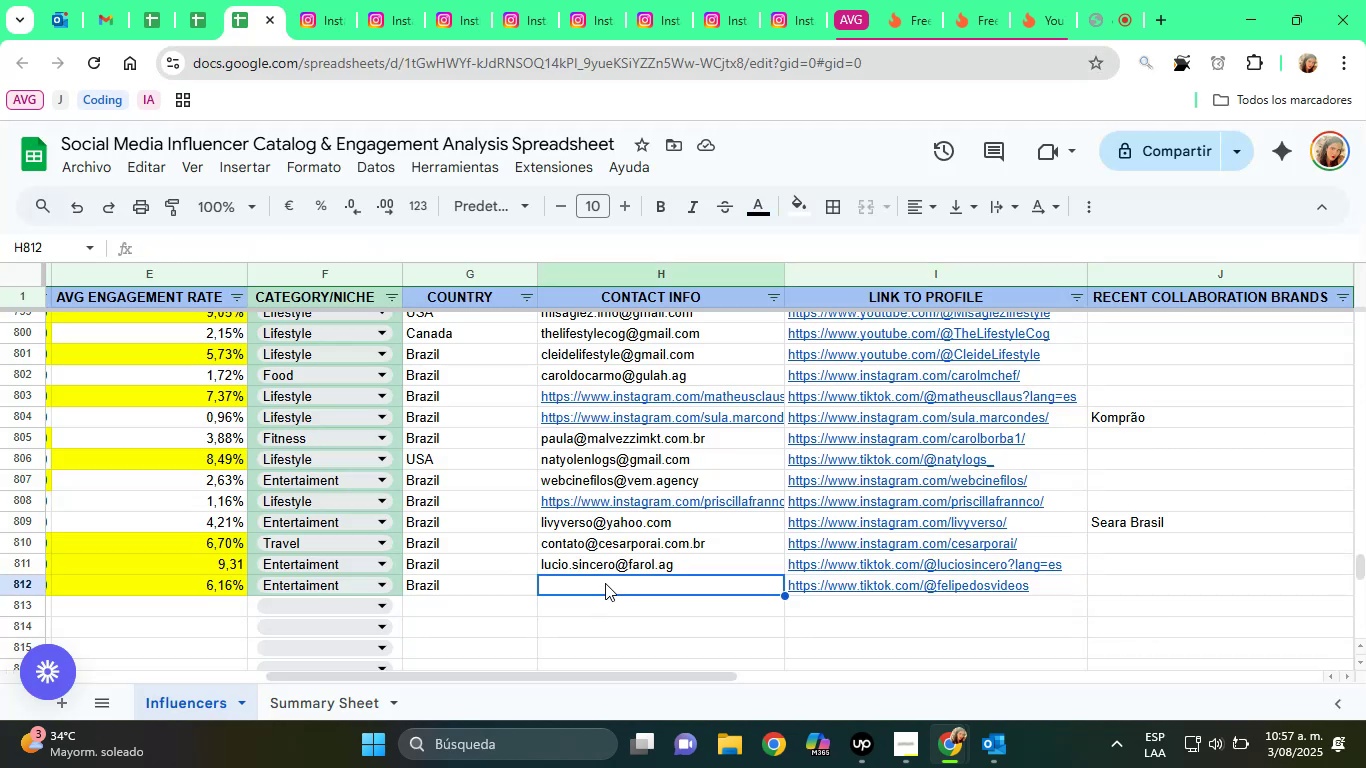 
key(Control+ControlLeft)
 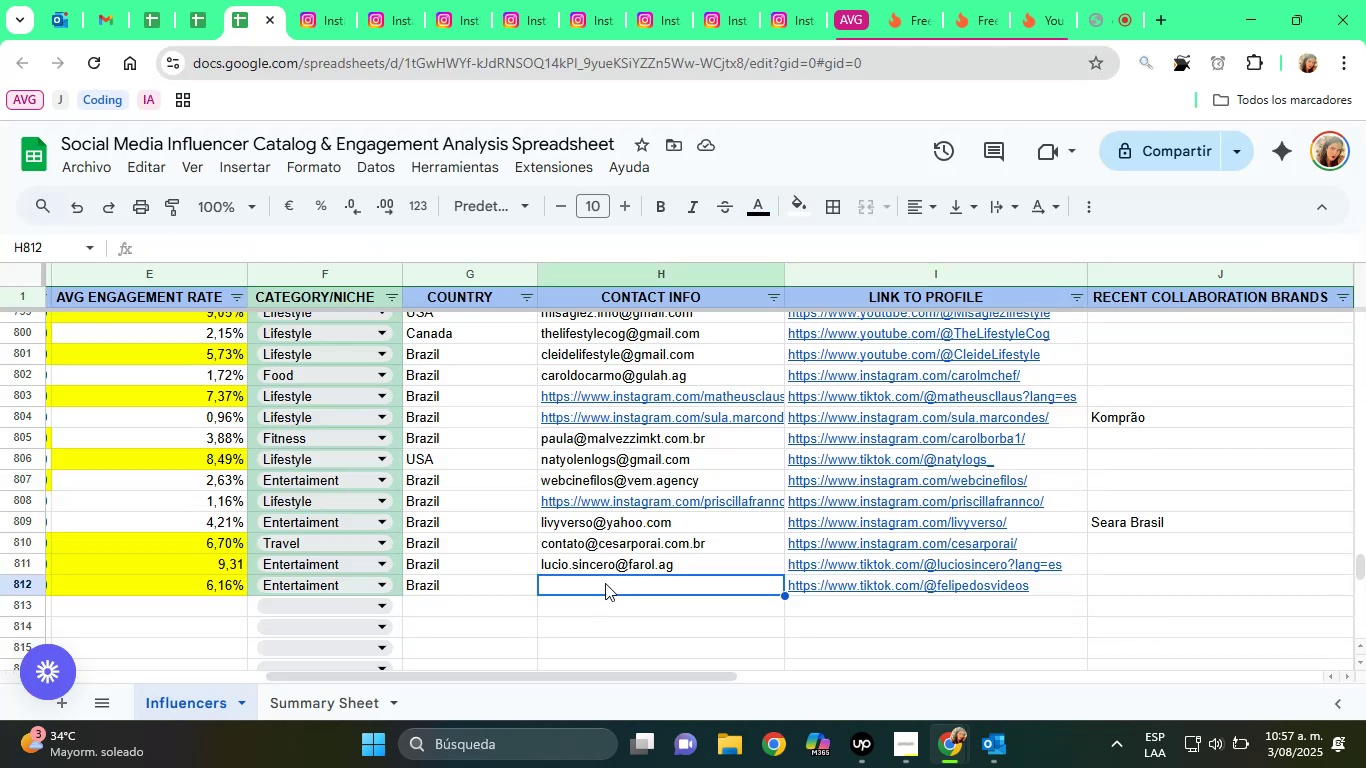 
key(Control+ControlLeft)
 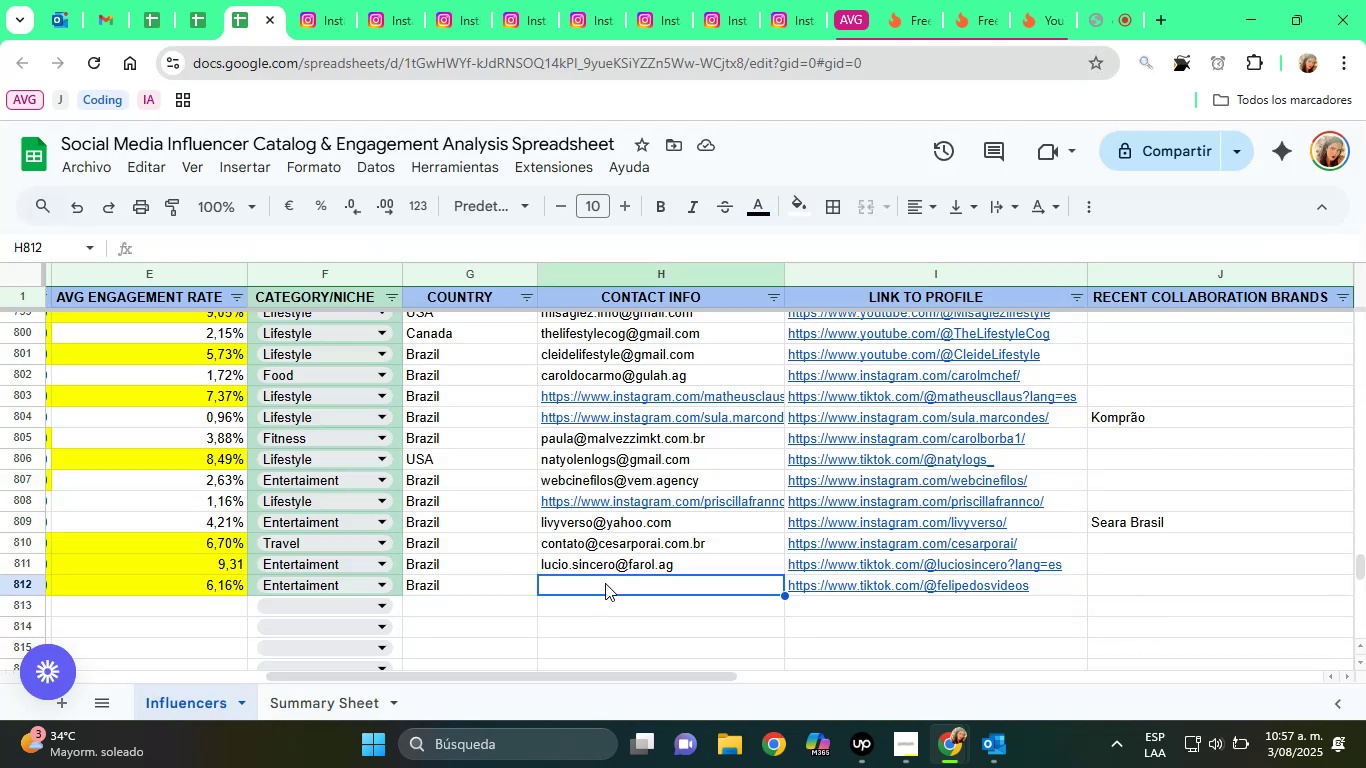 
key(Control+V)
 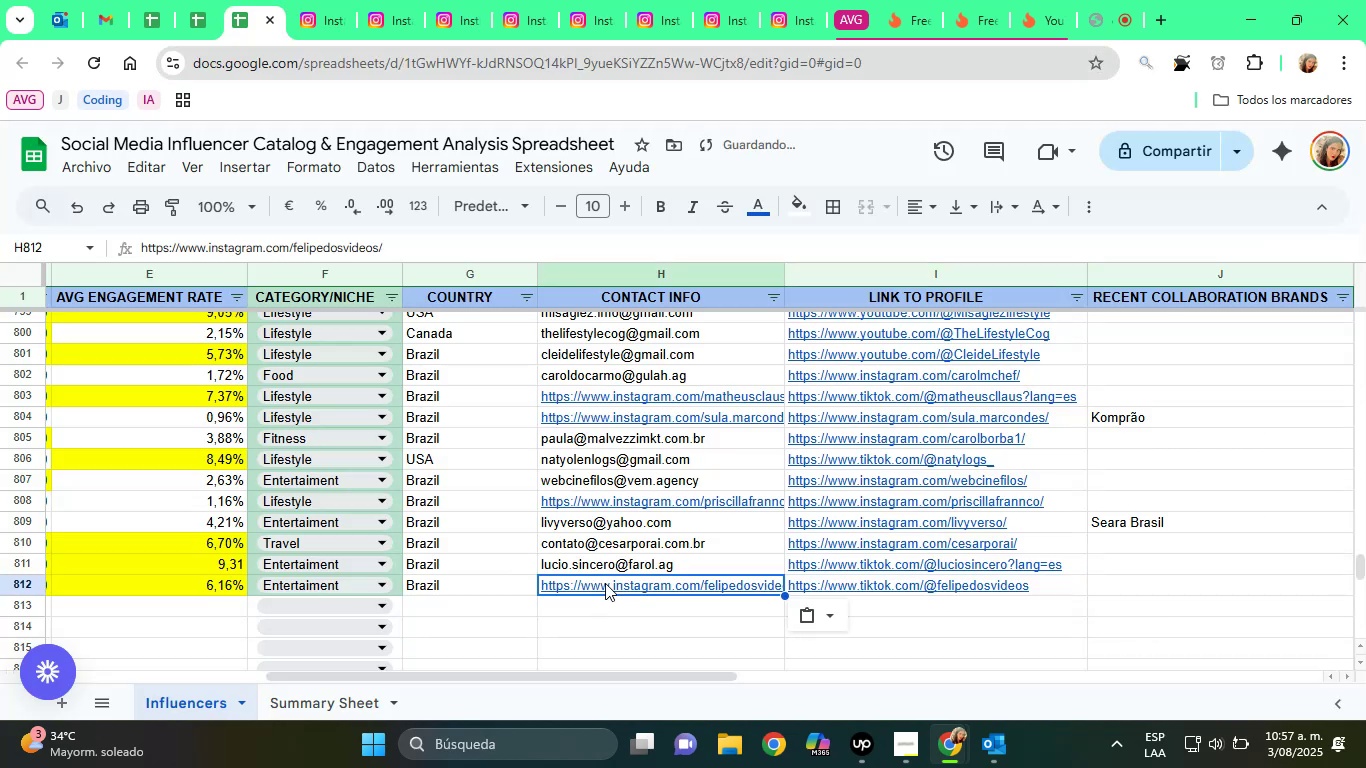 
key(ArrowRight)
 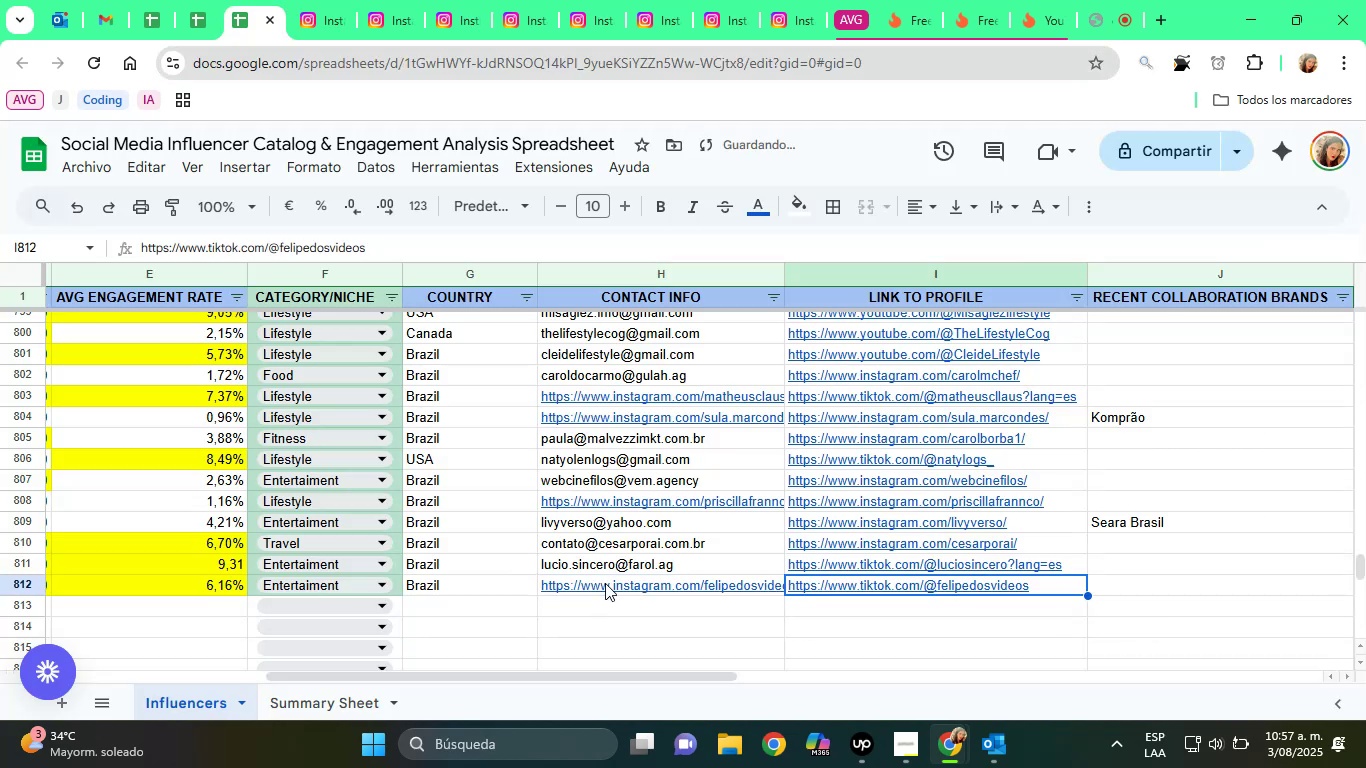 
key(ArrowRight)
 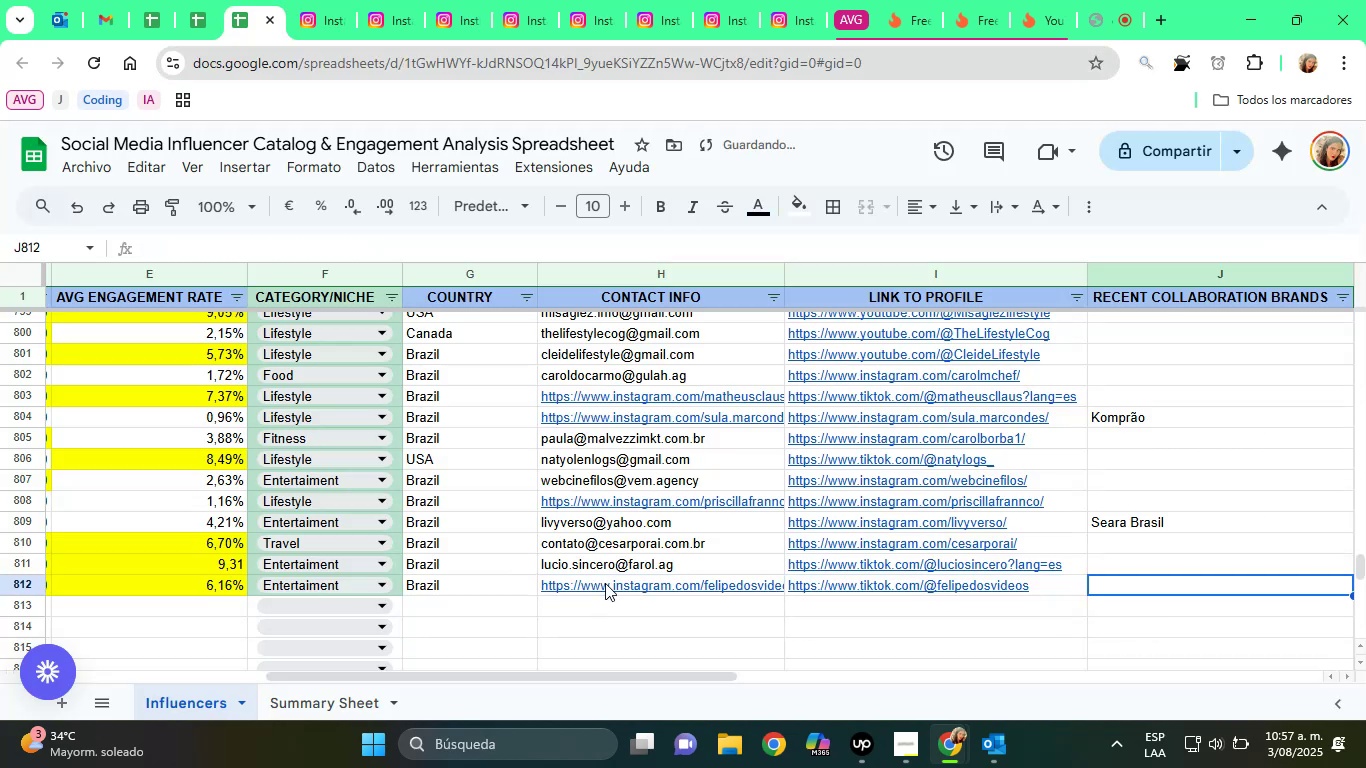 
key(ArrowDown)
 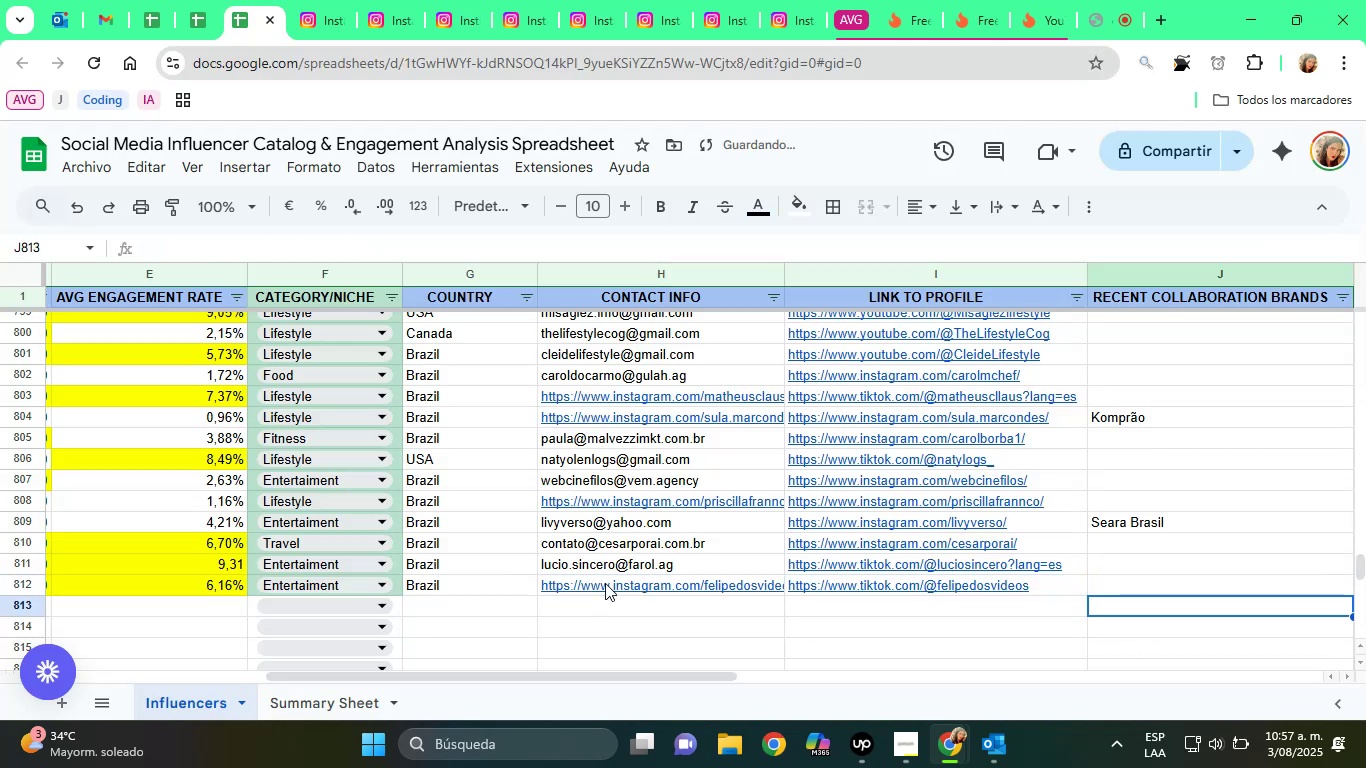 
hold_key(key=ArrowLeft, duration=1.21)
 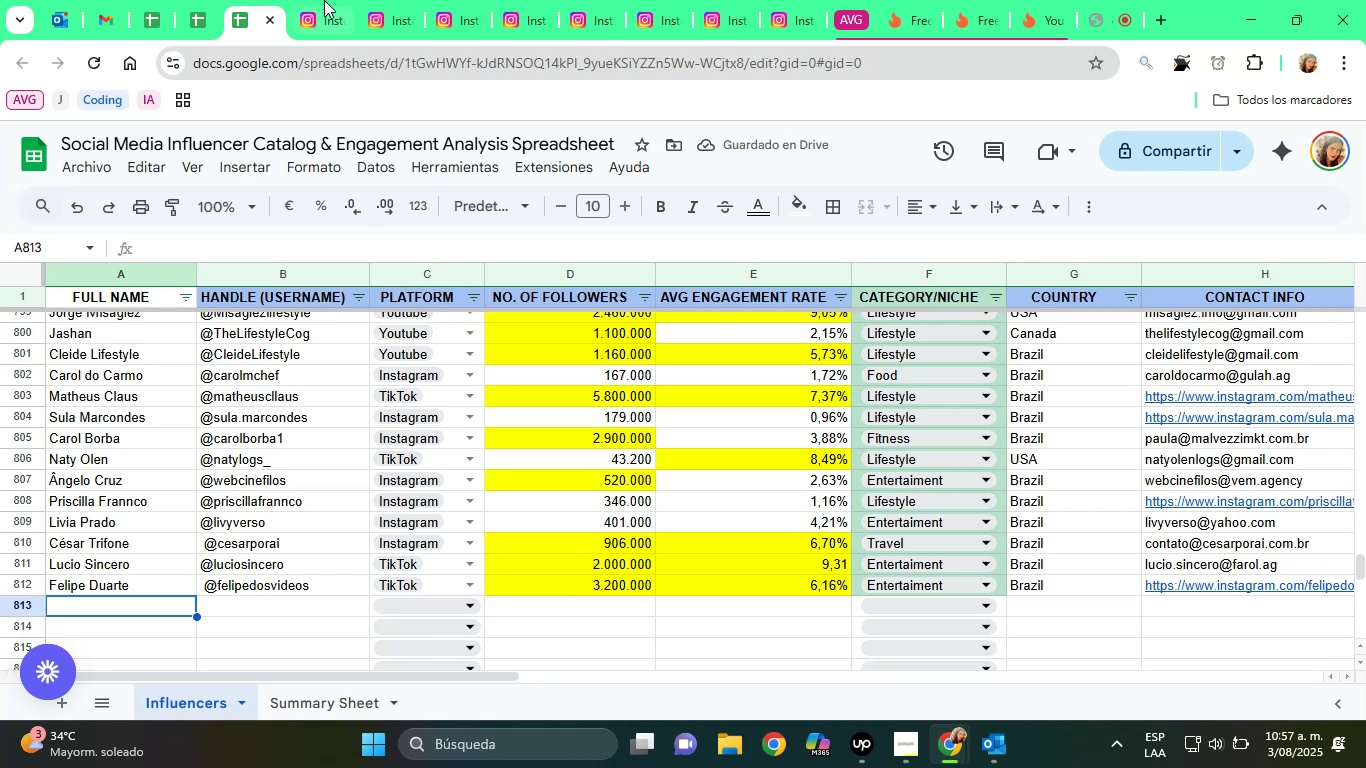 
left_click([324, 0])
 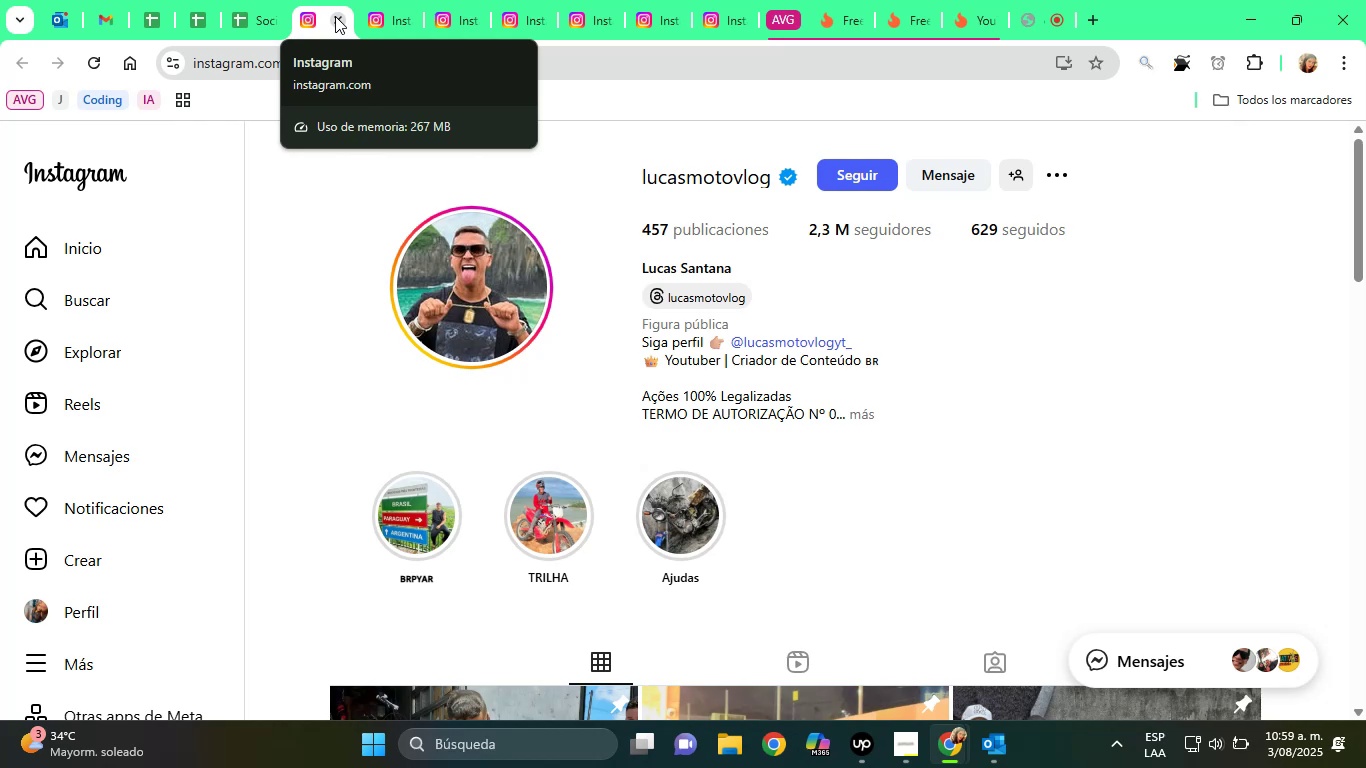 
wait(79.91)
 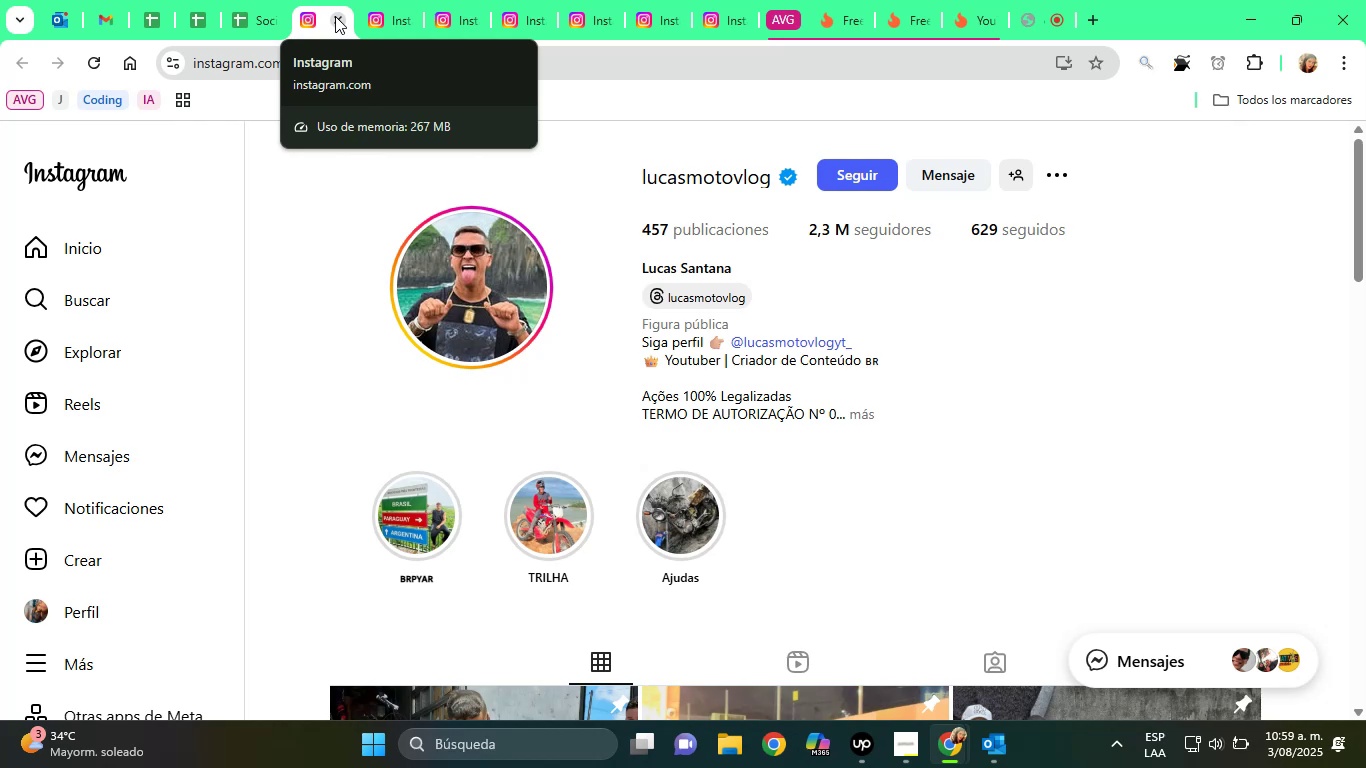 
double_click([704, 261])
 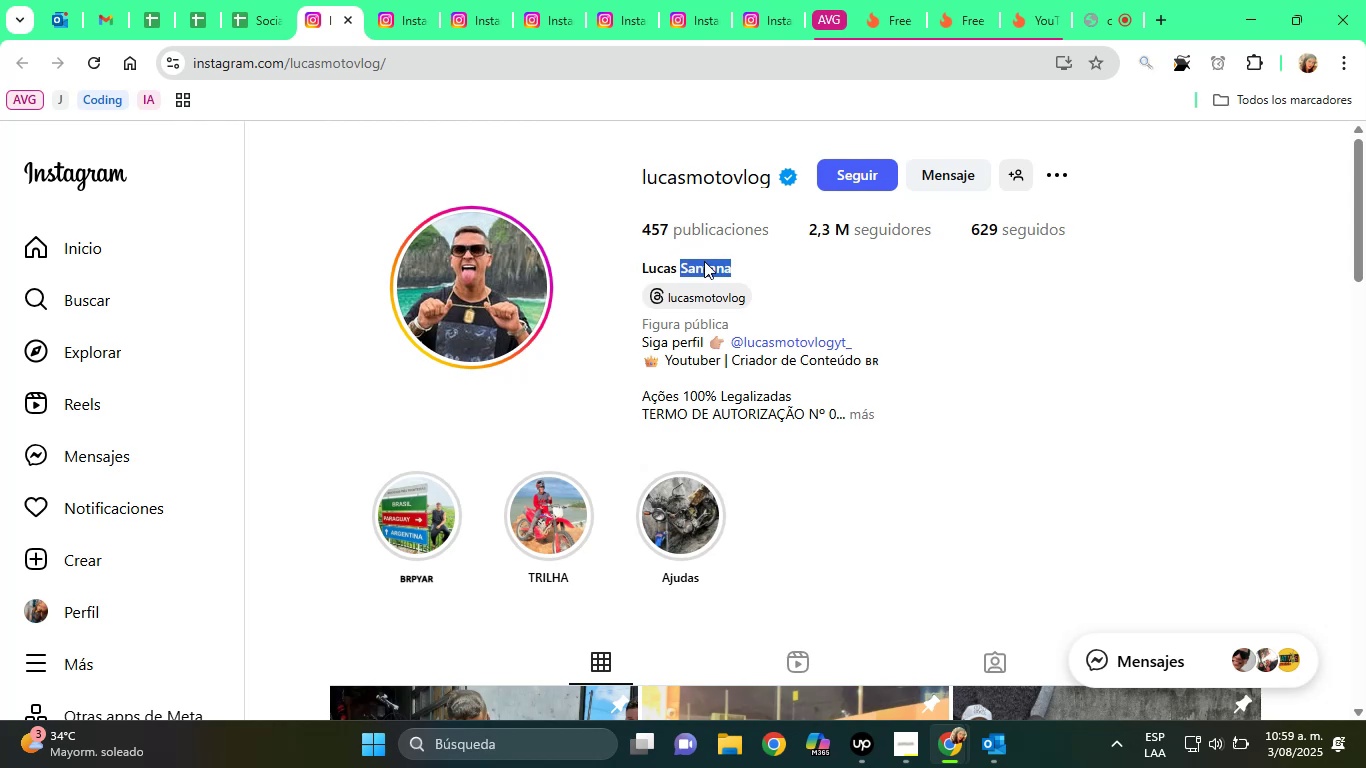 
double_click([704, 261])
 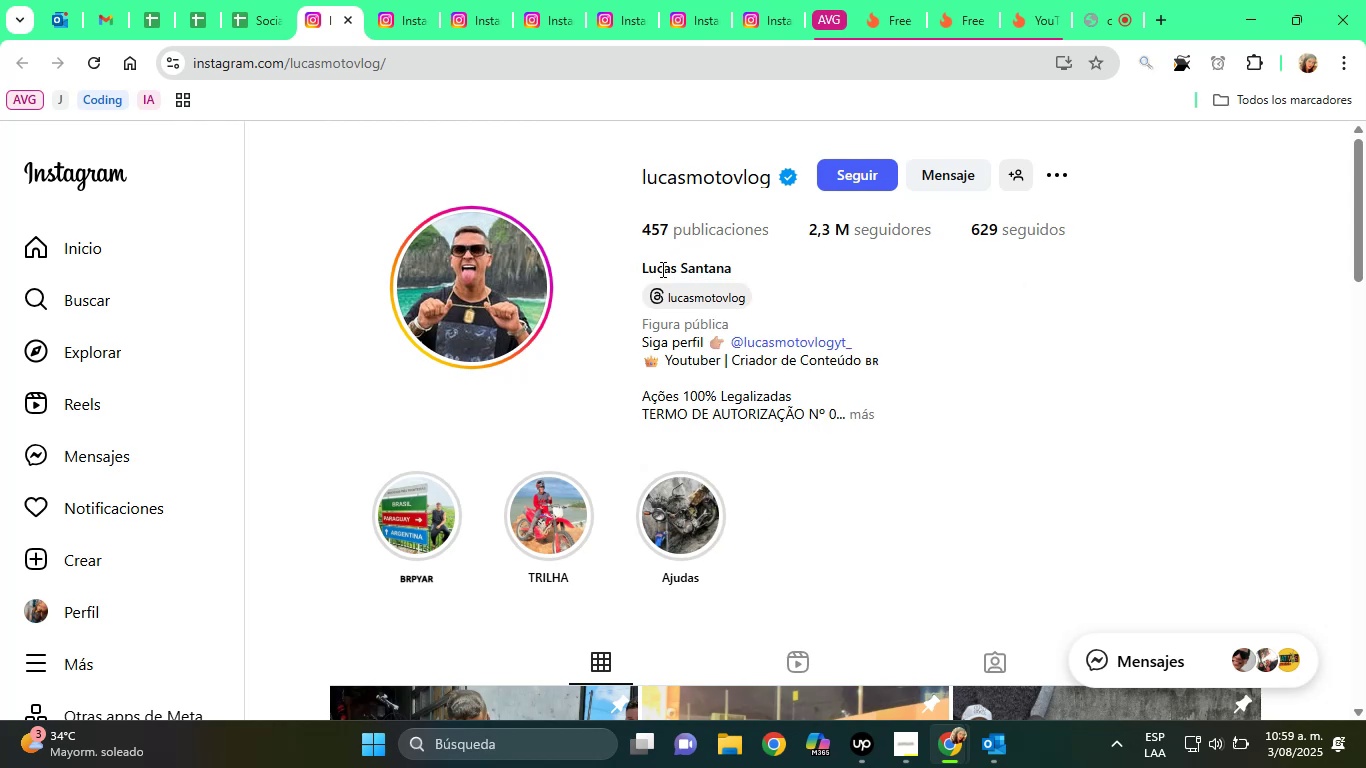 
double_click([661, 269])
 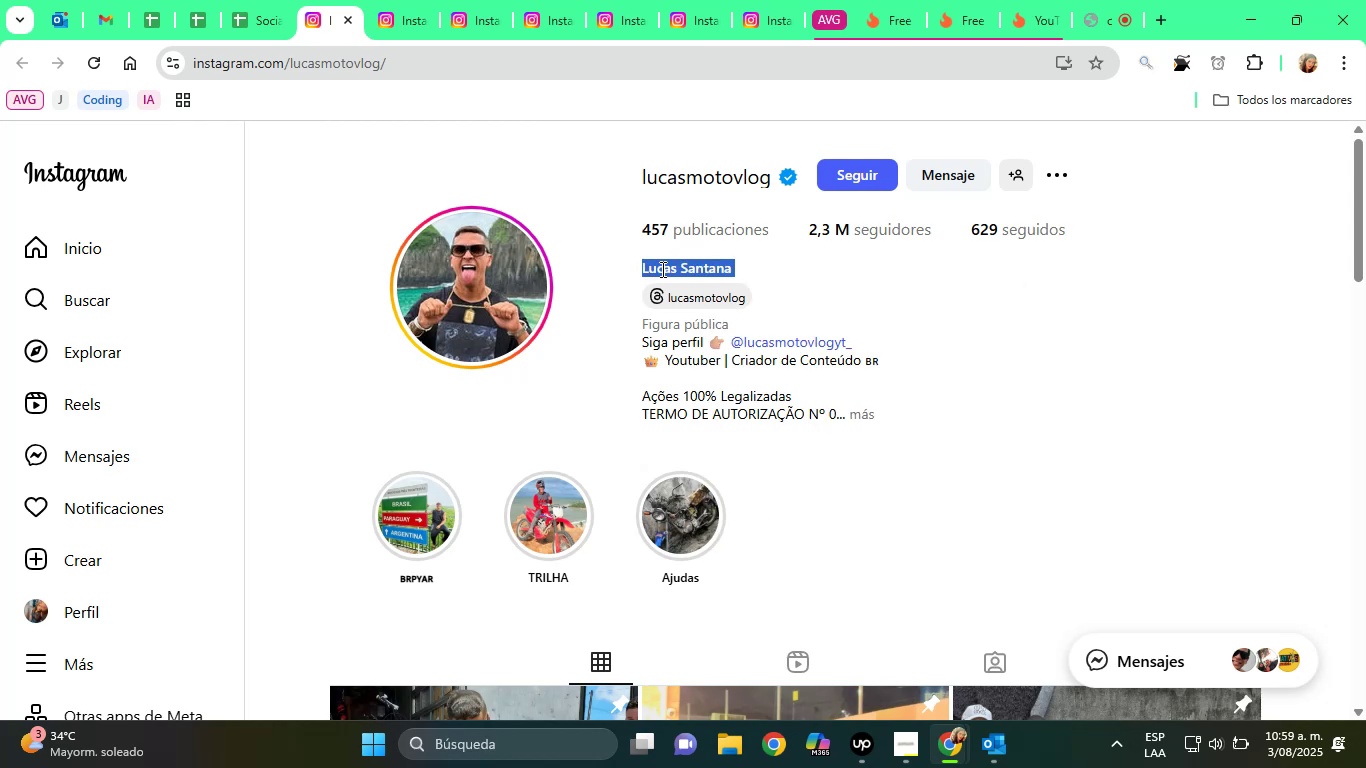 
triple_click([661, 269])
 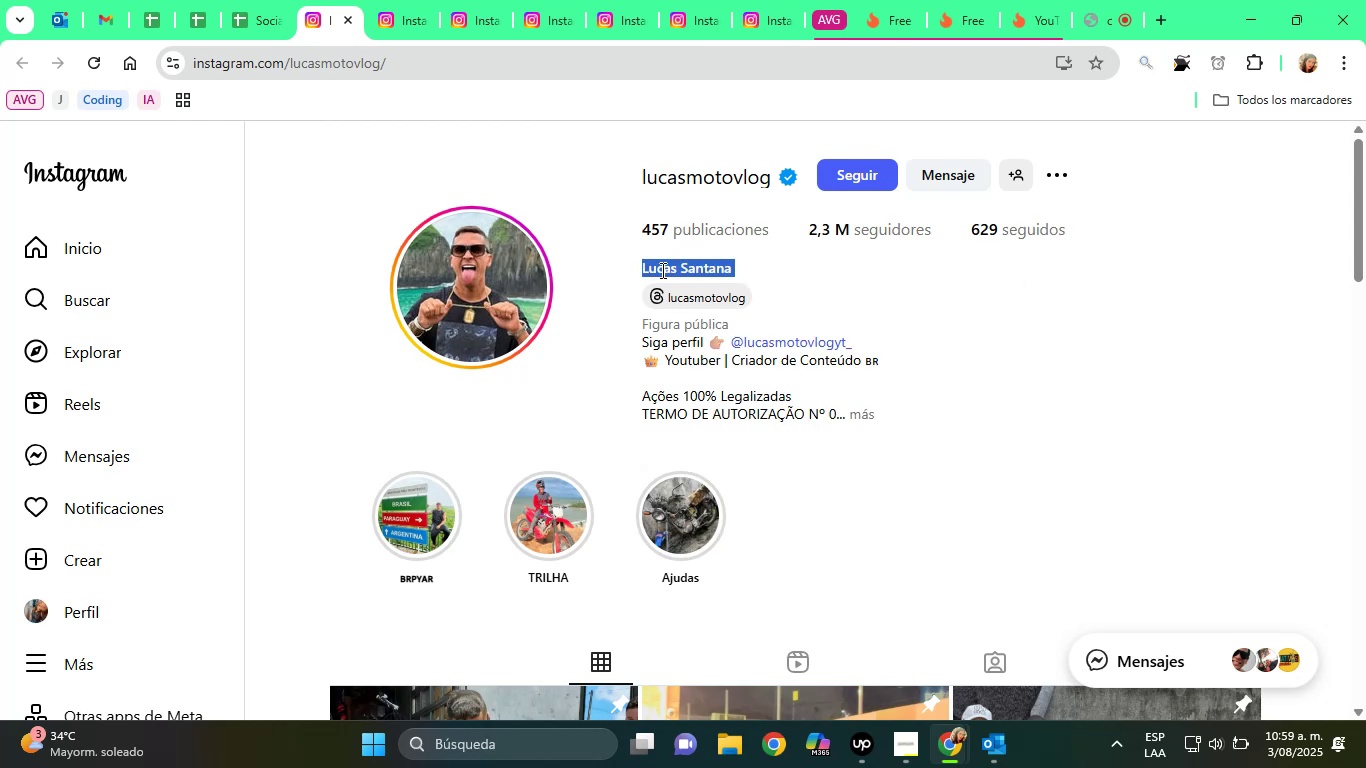 
right_click([661, 270])
 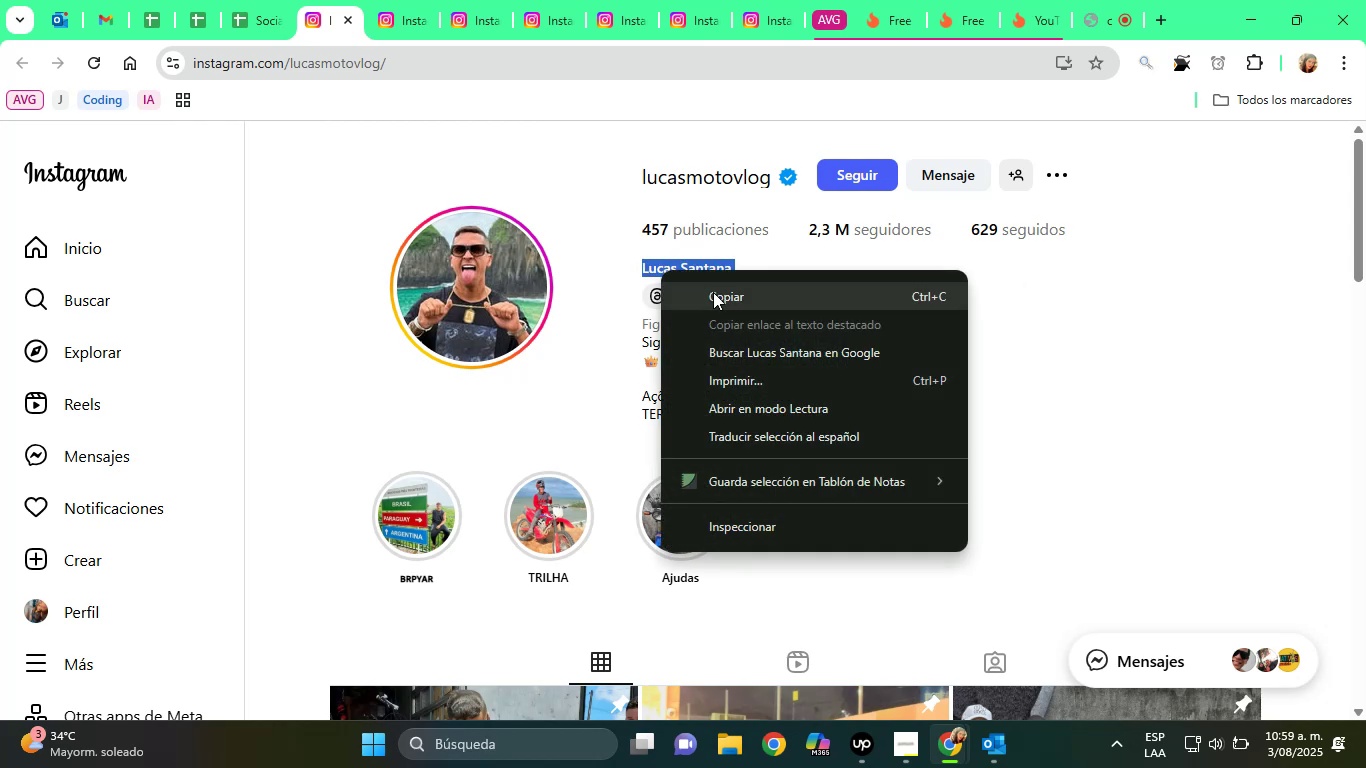 
left_click([714, 292])
 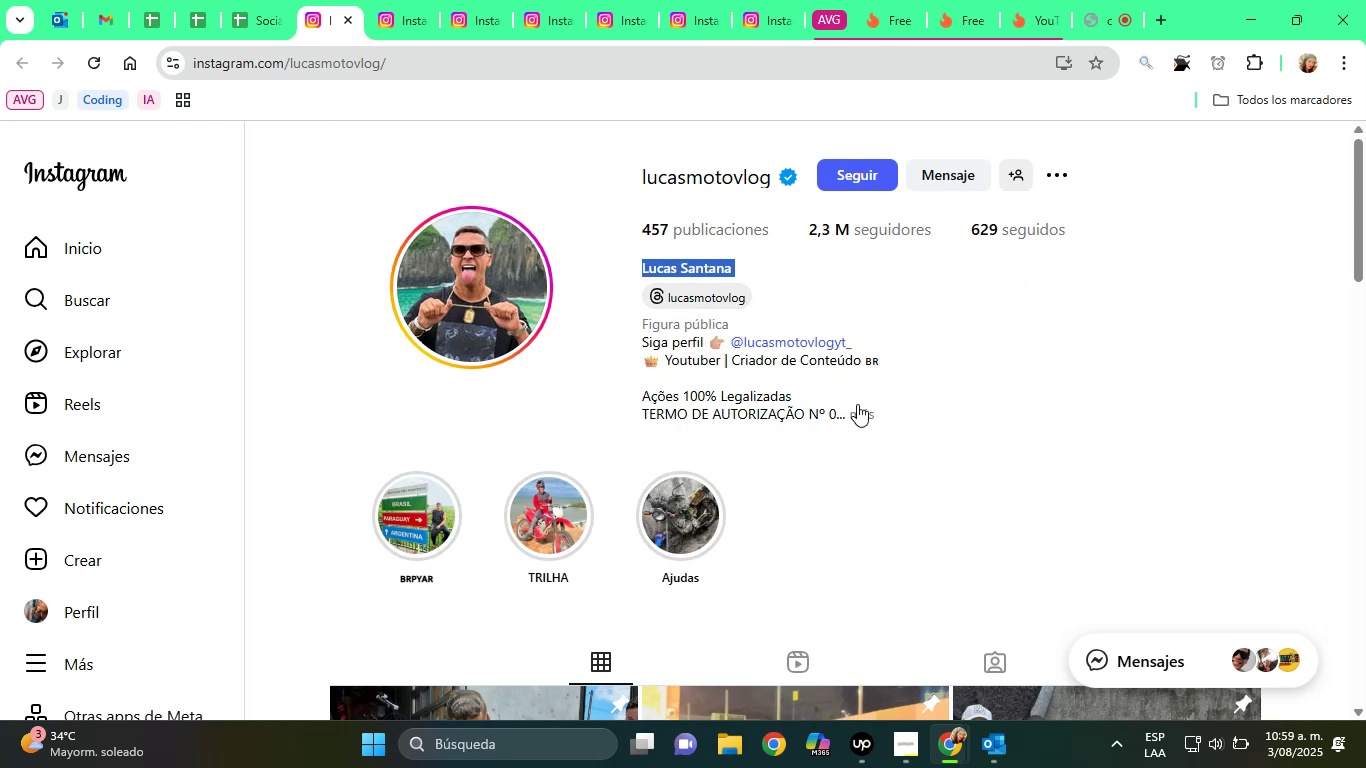 
left_click([858, 410])
 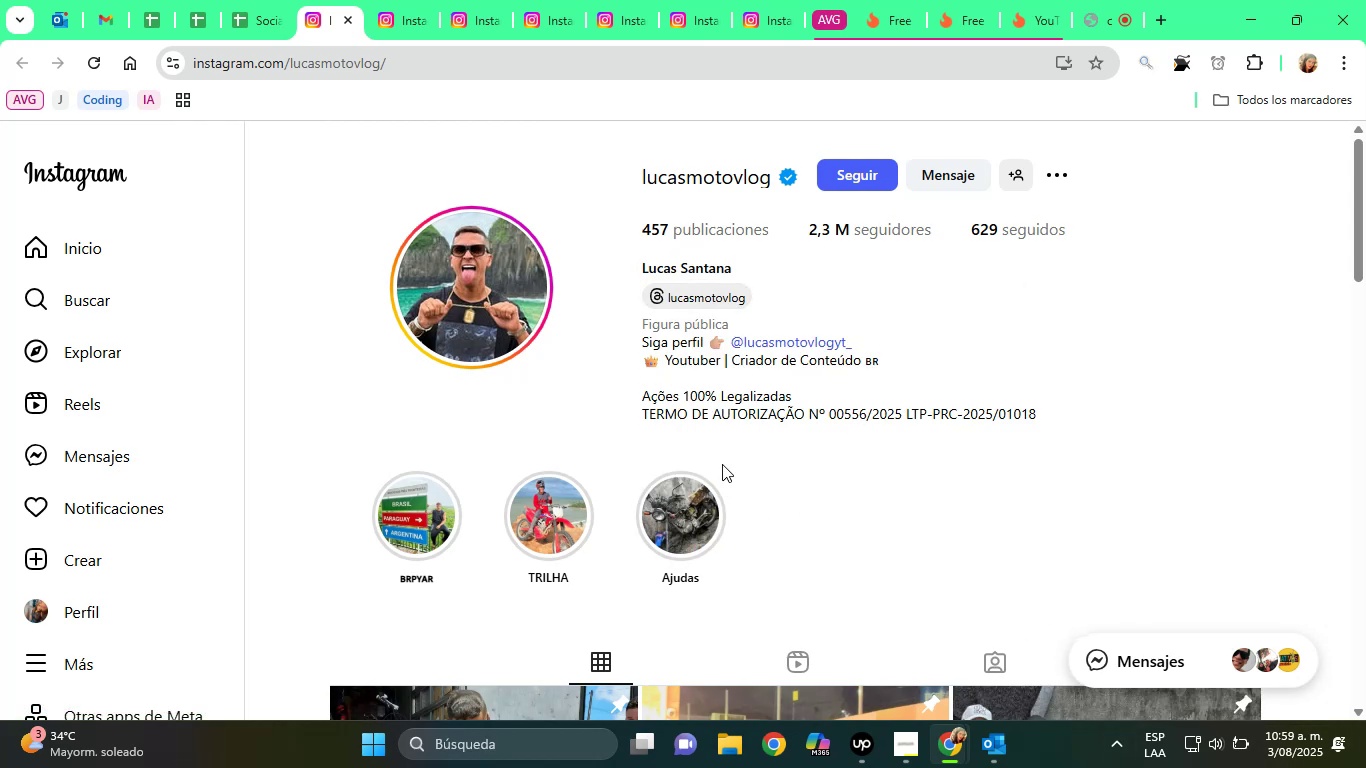 
wait(7.38)
 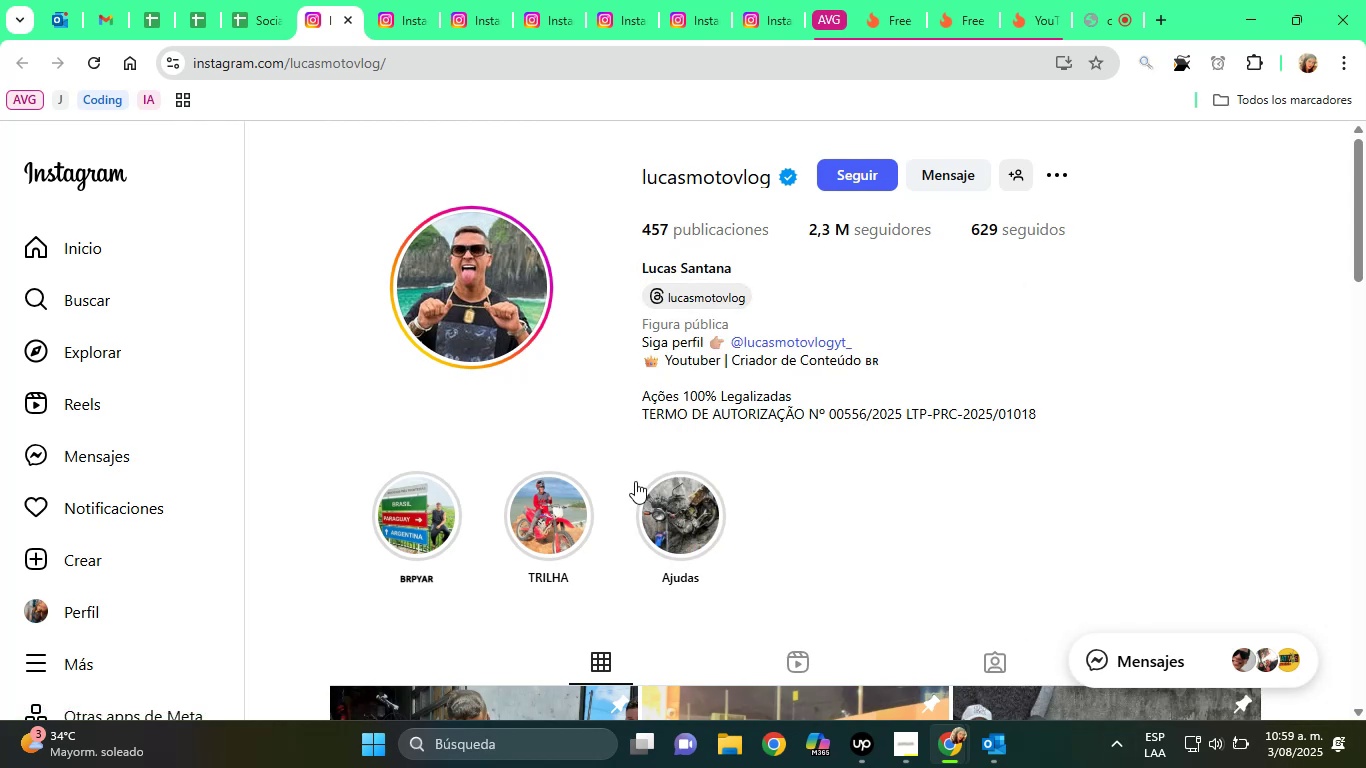 
right_click([819, 345])
 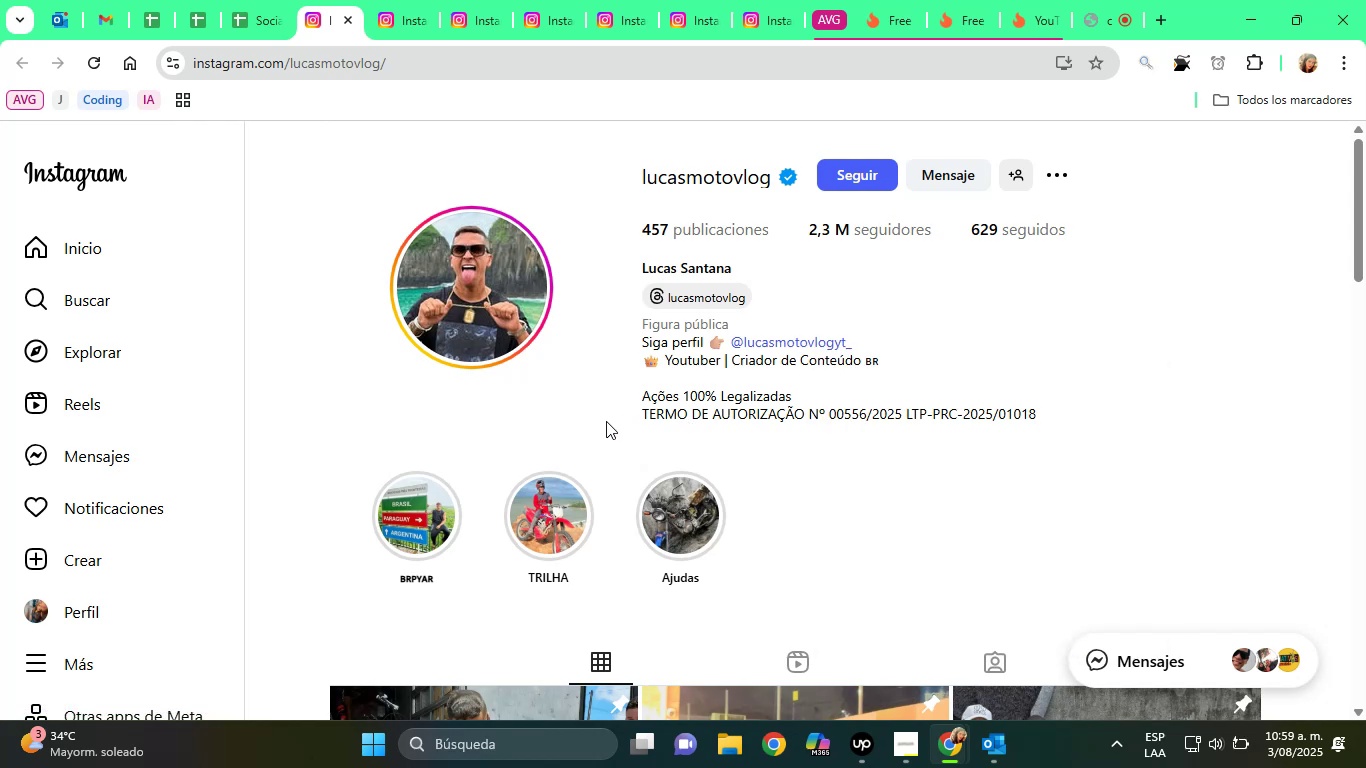 
scroll: coordinate [1013, 501], scroll_direction: down, amount: 9.0
 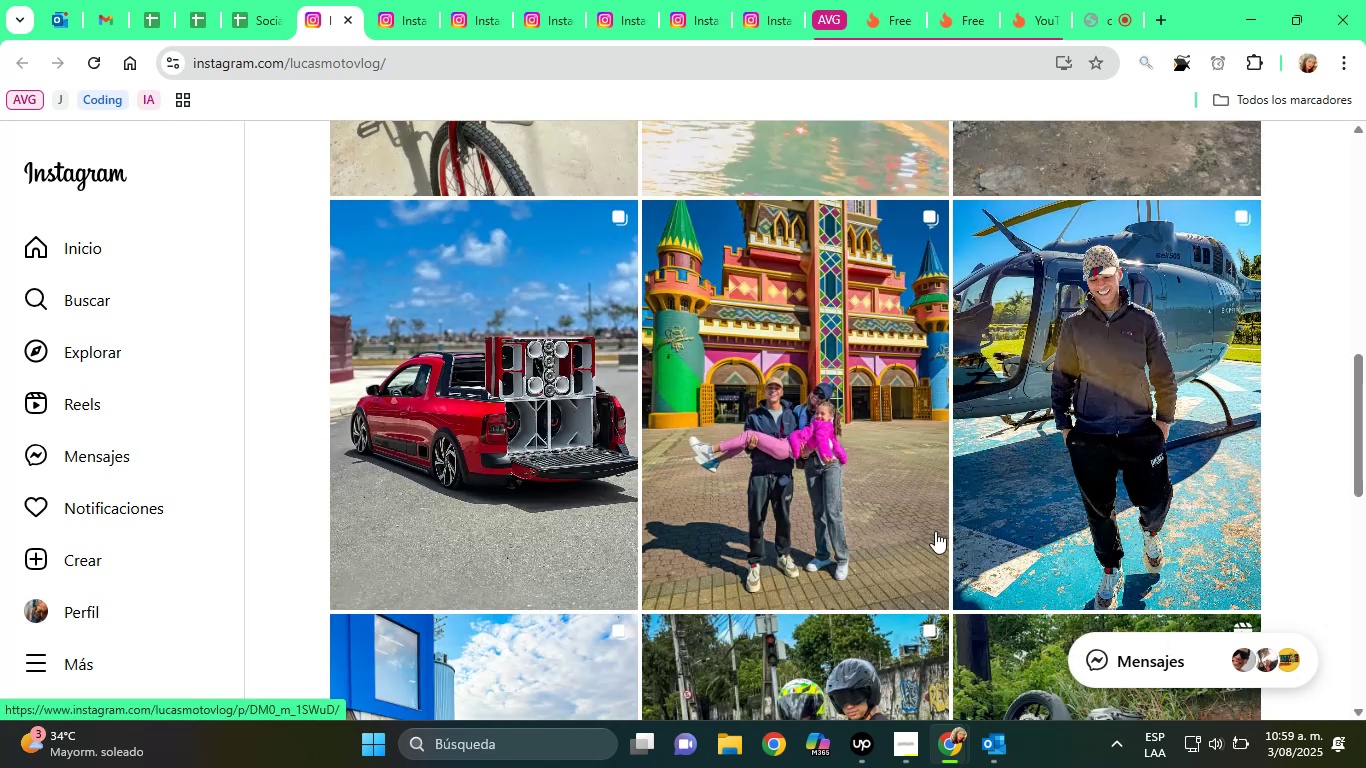 
scroll: coordinate [515, 212], scroll_direction: up, amount: 12.0
 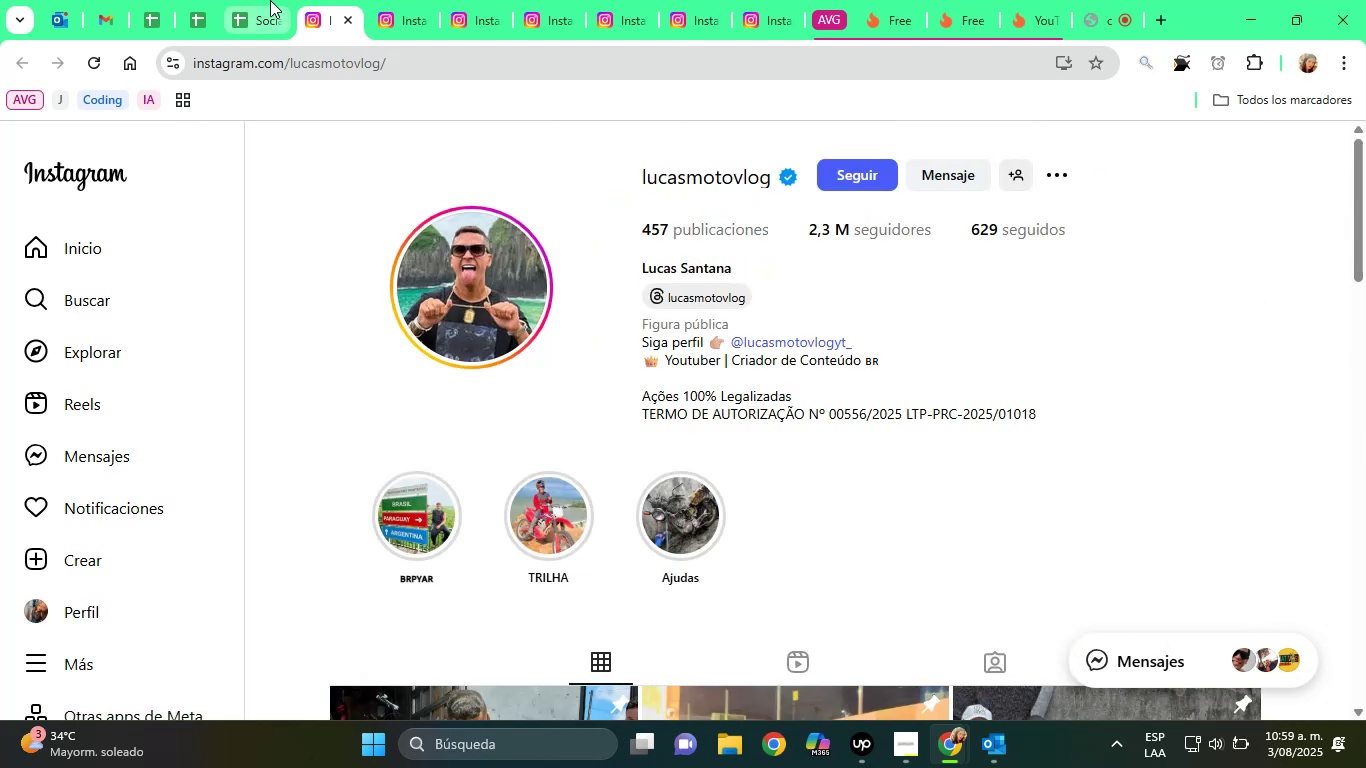 
left_click([270, 0])
 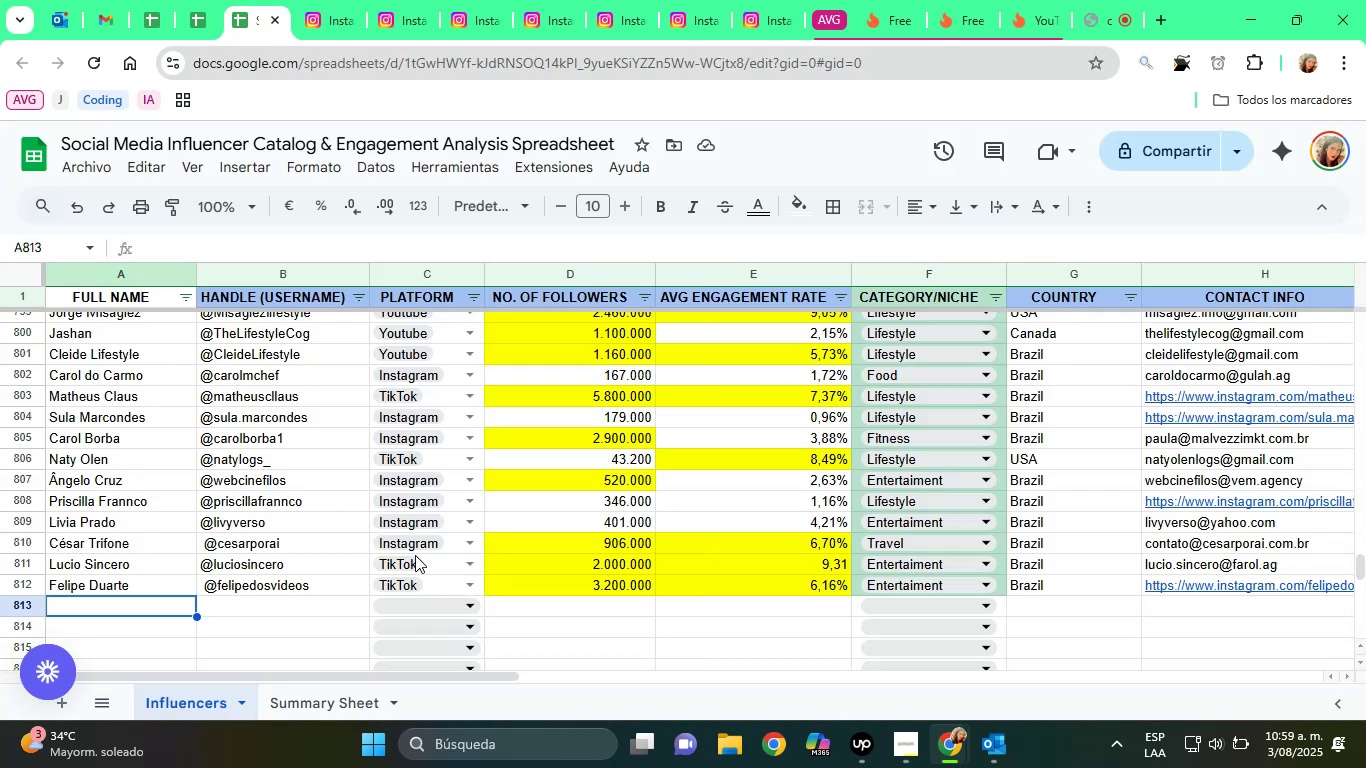 
key(Control+V)
 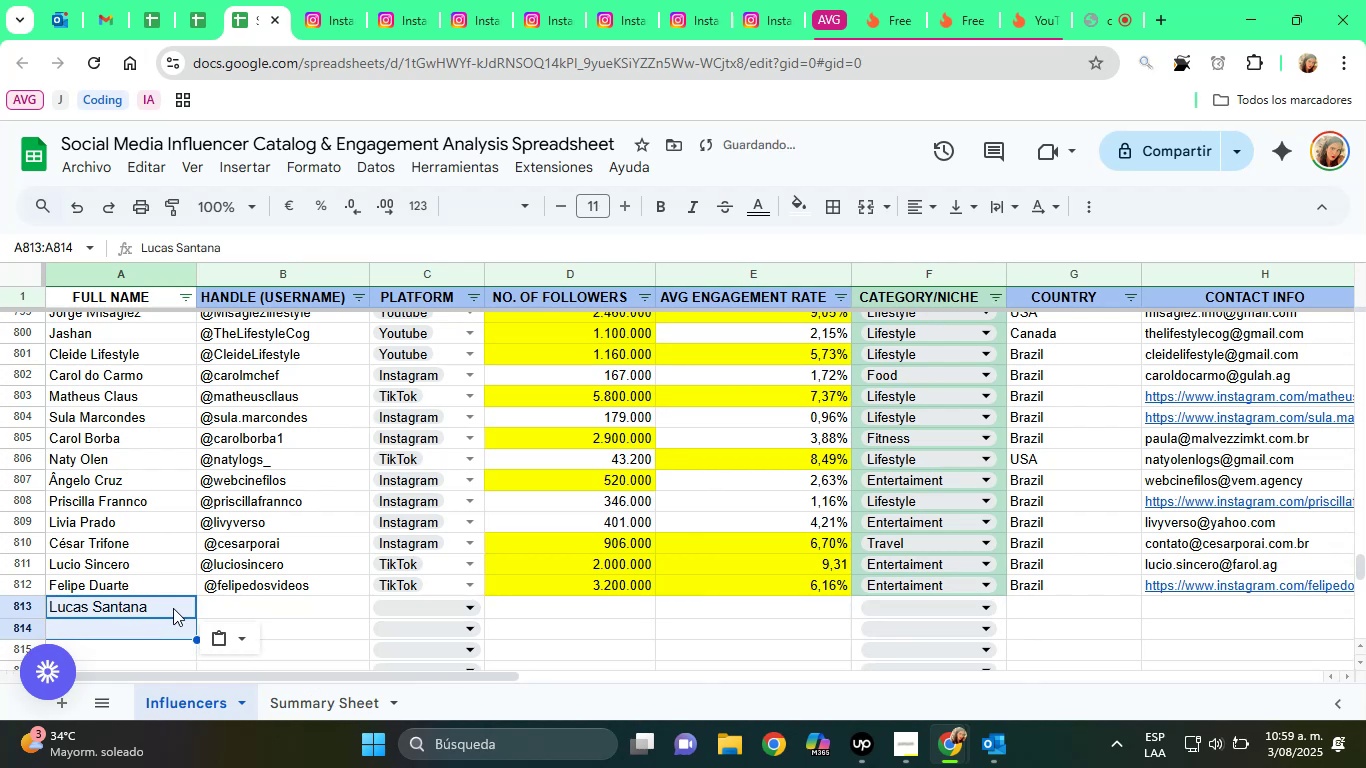 
left_click([233, 639])
 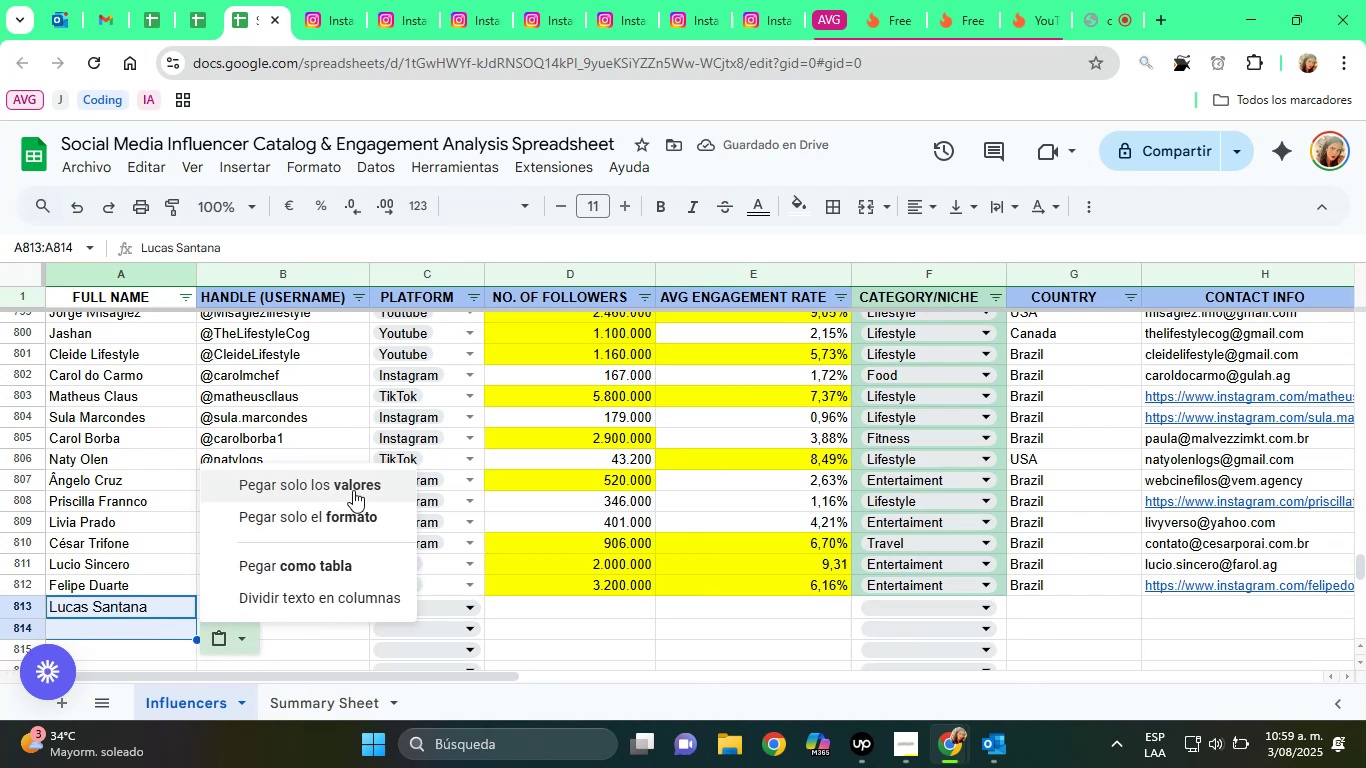 
left_click([352, 488])
 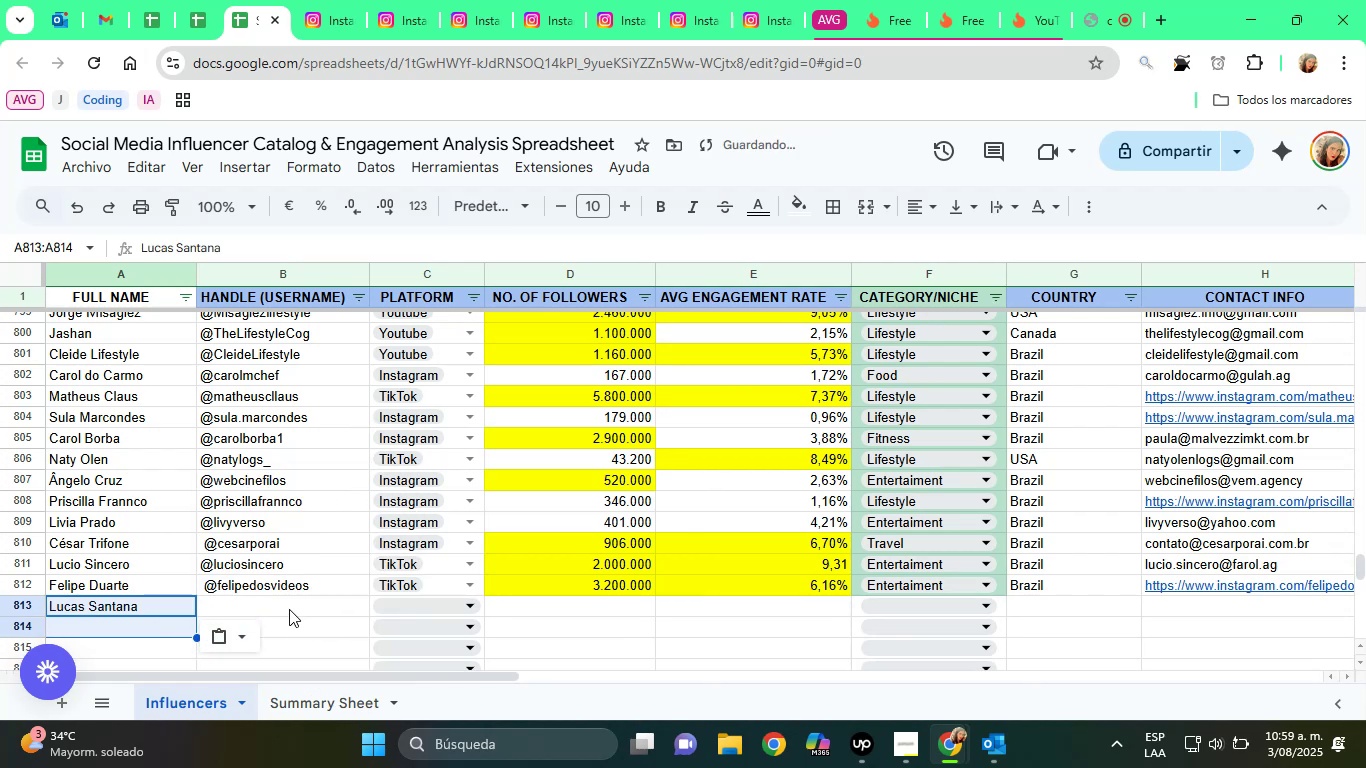 
left_click([283, 600])
 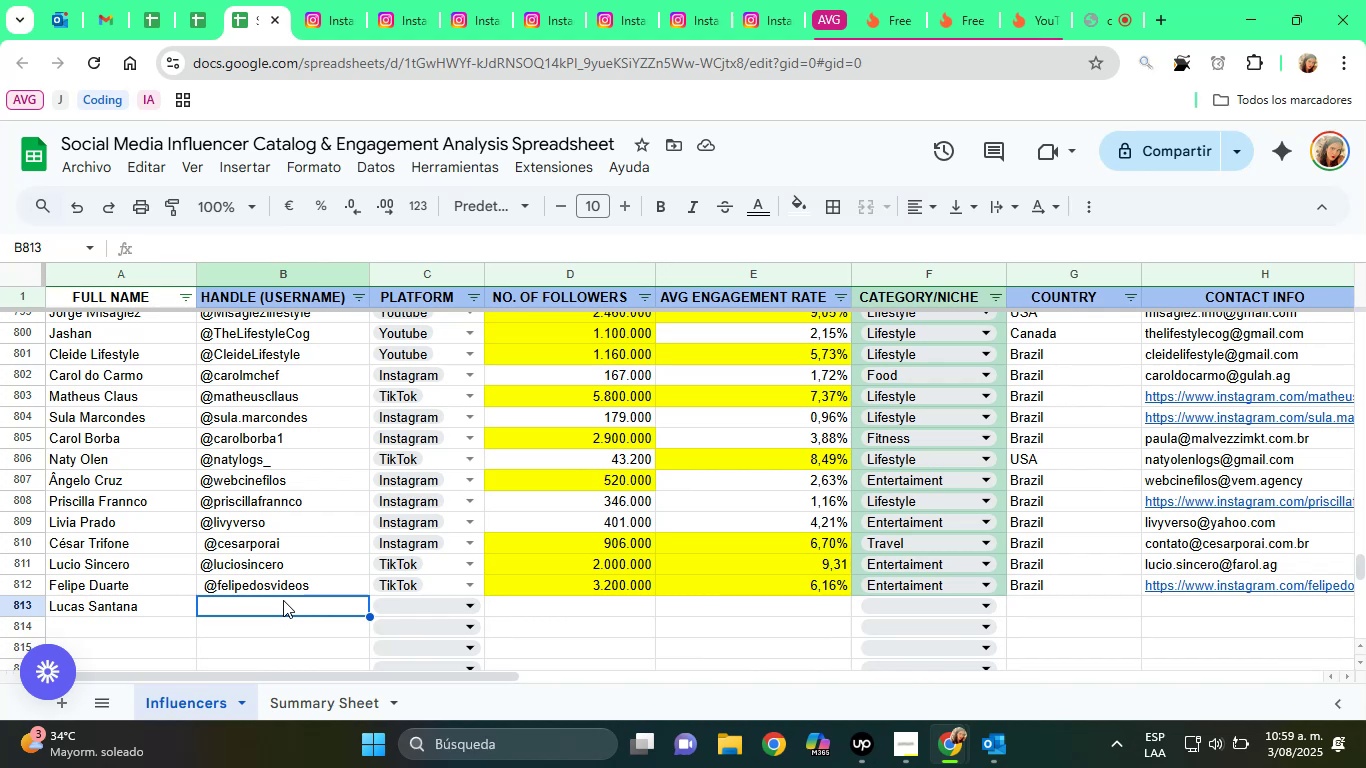 
wait(7.26)
 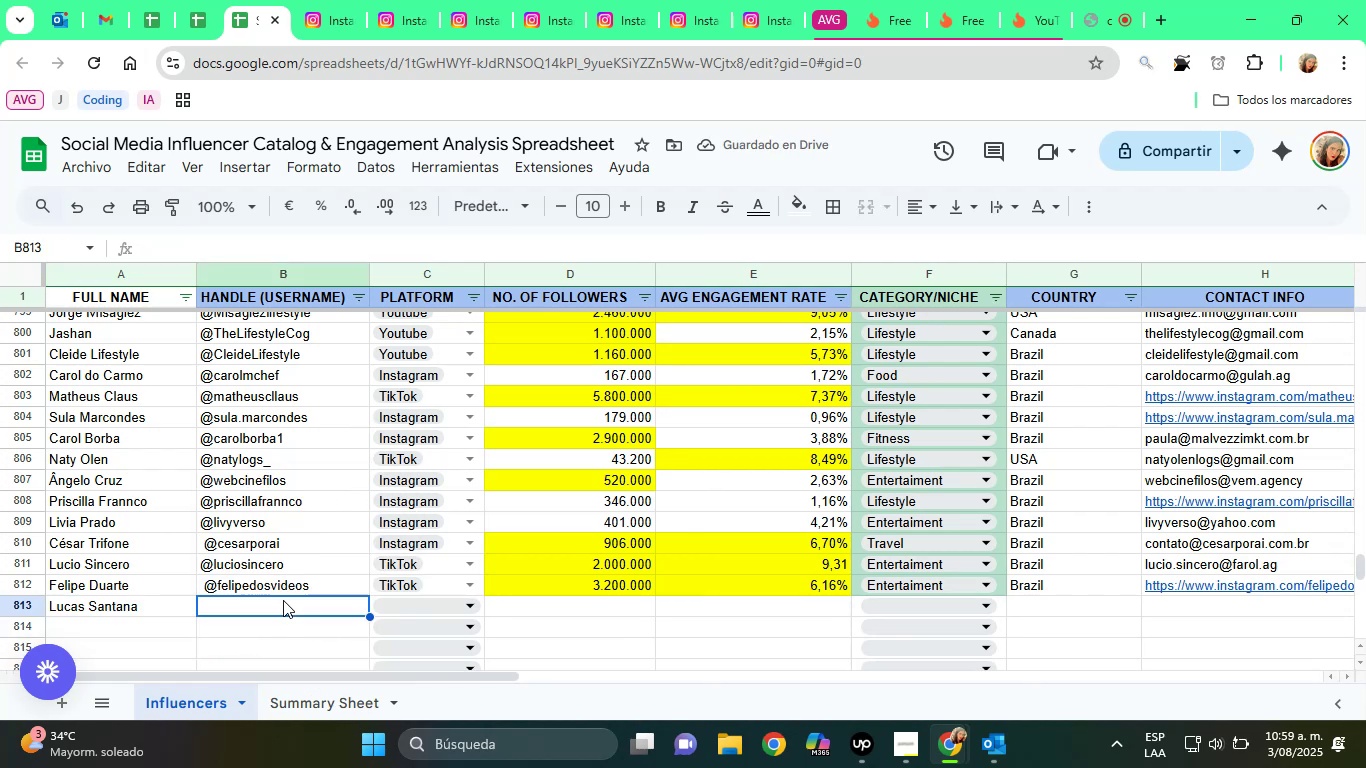 
left_click([329, 0])
 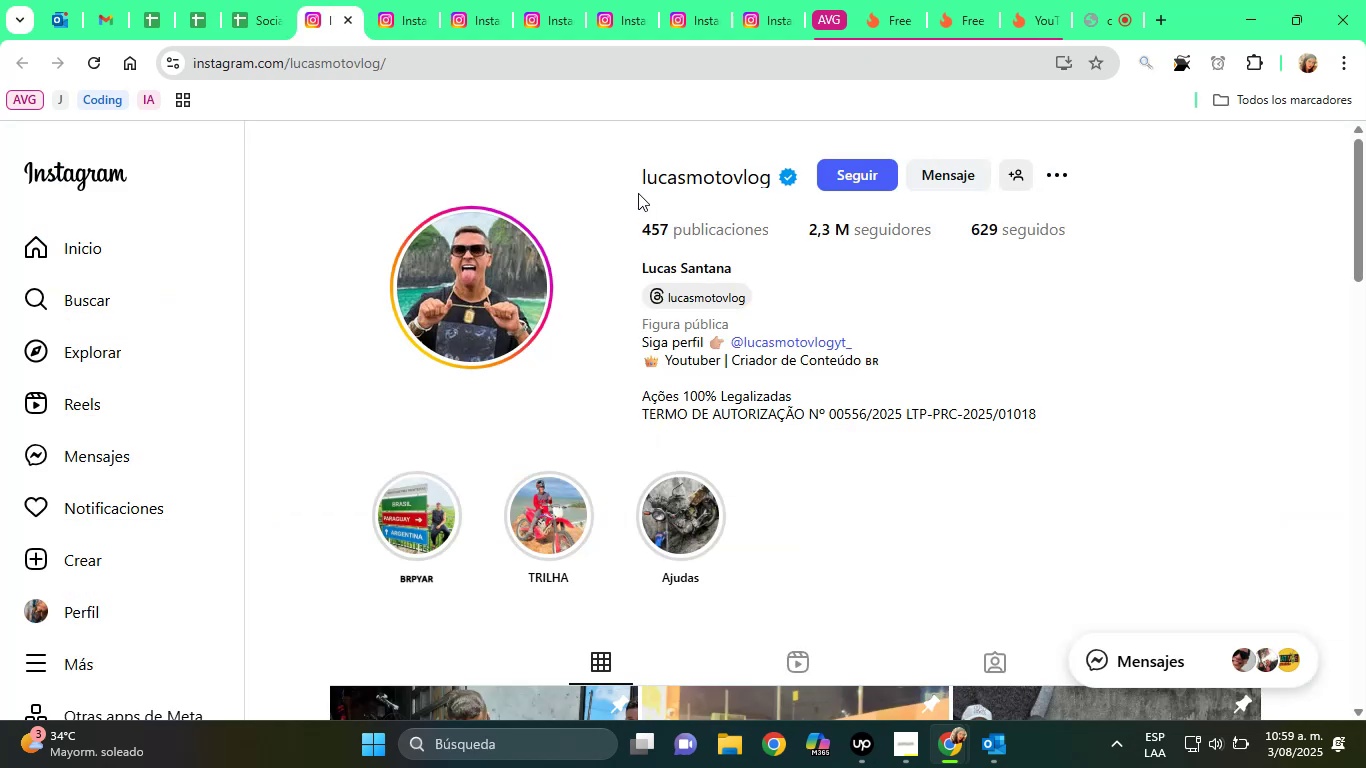 
left_click_drag(start_coordinate=[623, 182], to_coordinate=[771, 193])
 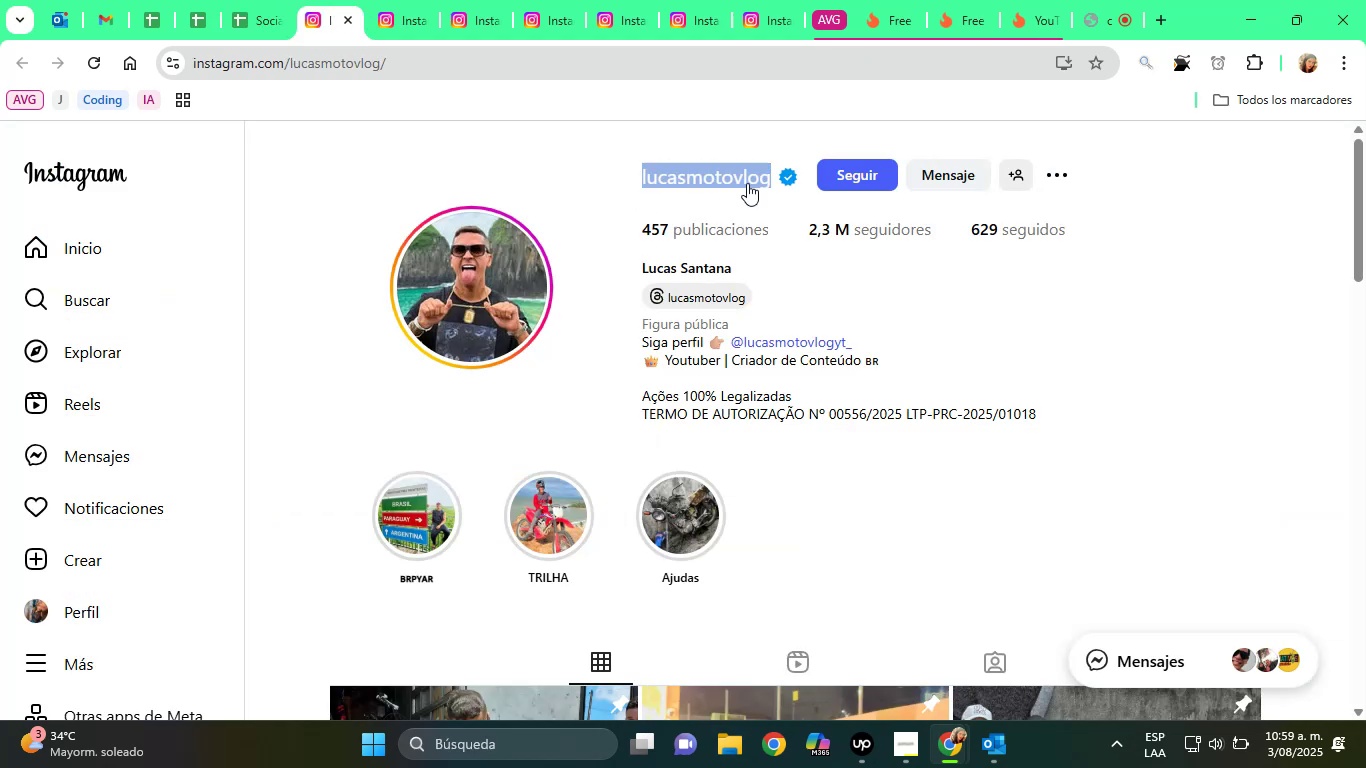 
right_click([747, 183])
 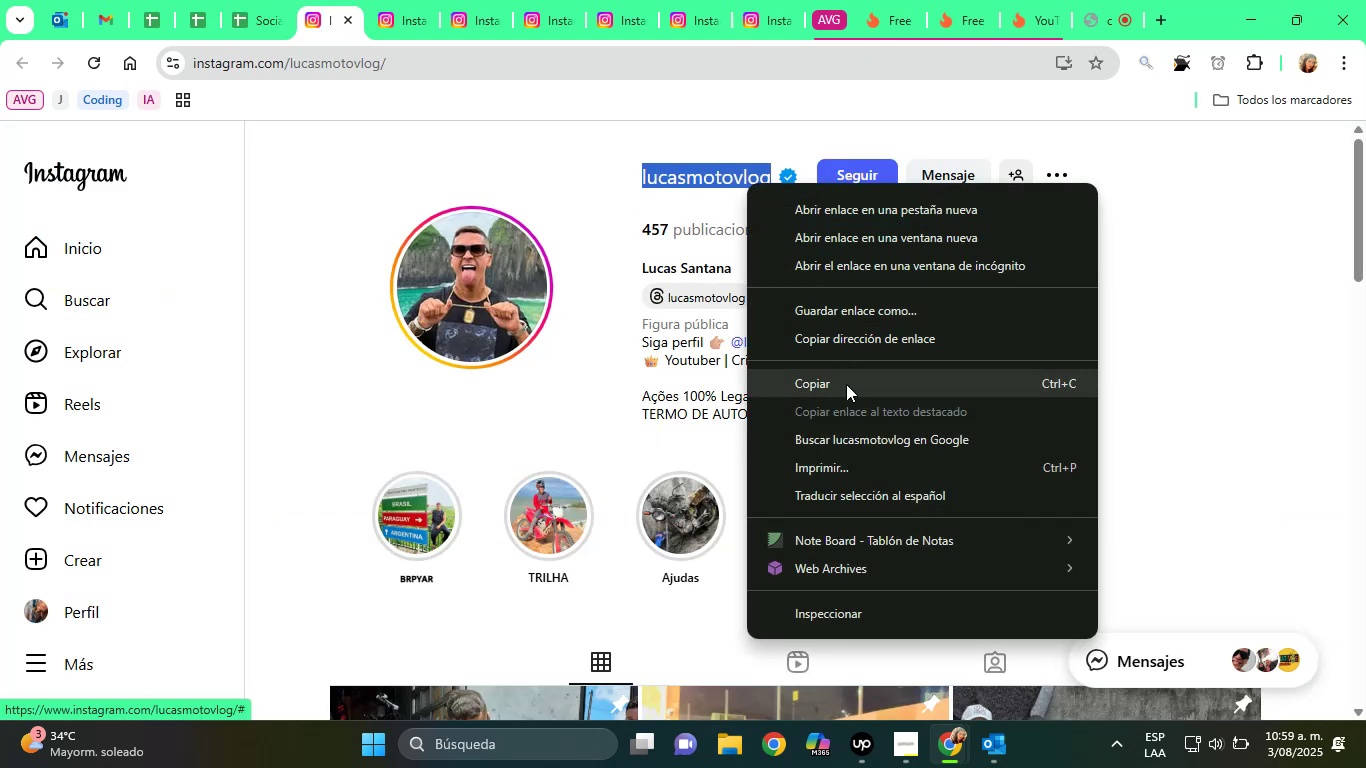 
left_click([846, 385])
 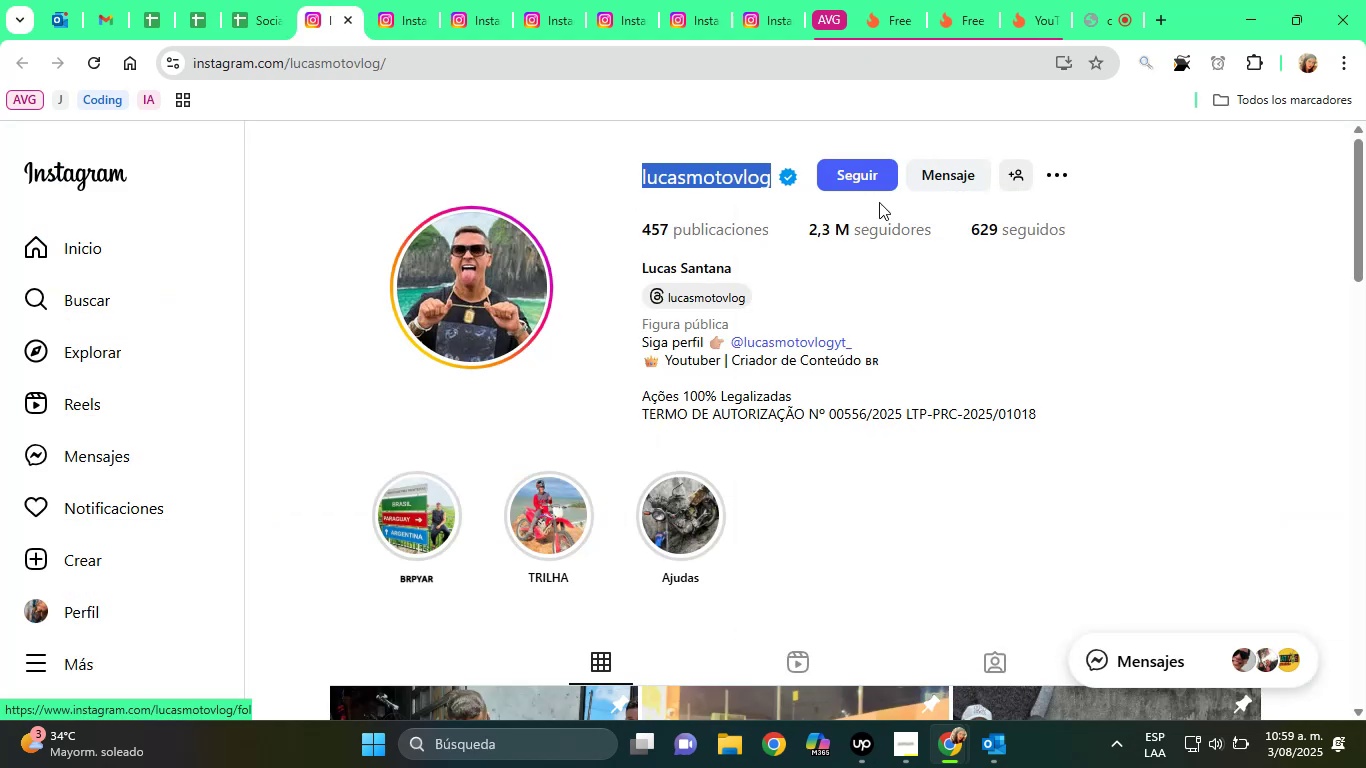 
scroll: coordinate [863, 73], scroll_direction: up, amount: 1.0
 